 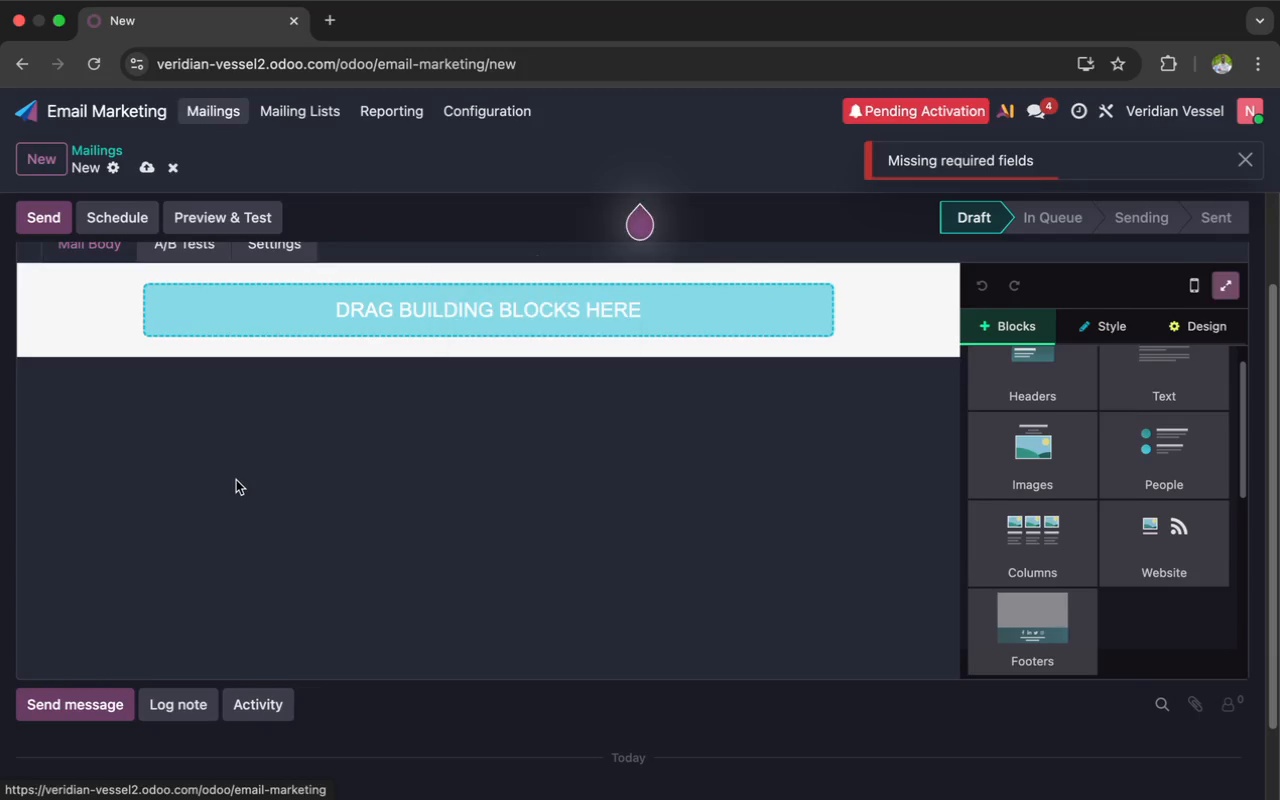 
scroll: coordinate [236, 480], scroll_direction: up, amount: 38.0
 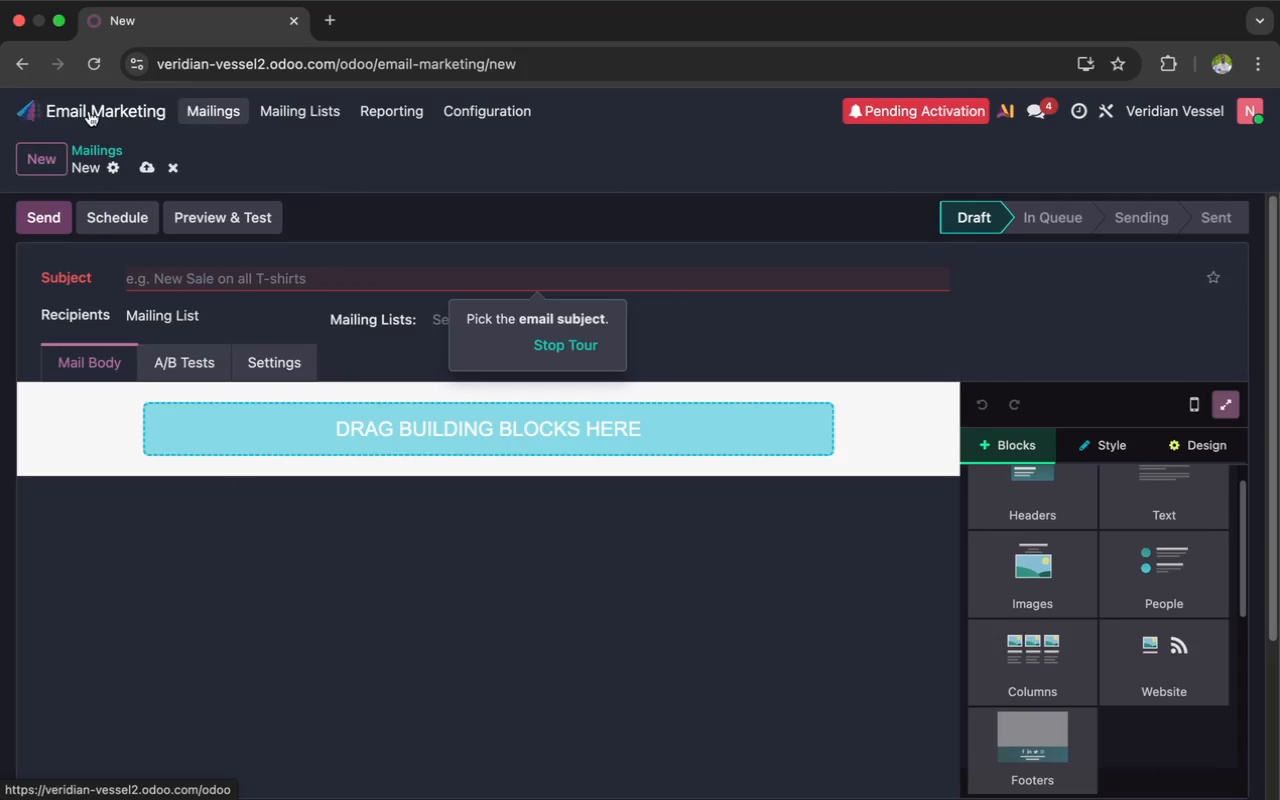 
left_click([89, 108])
 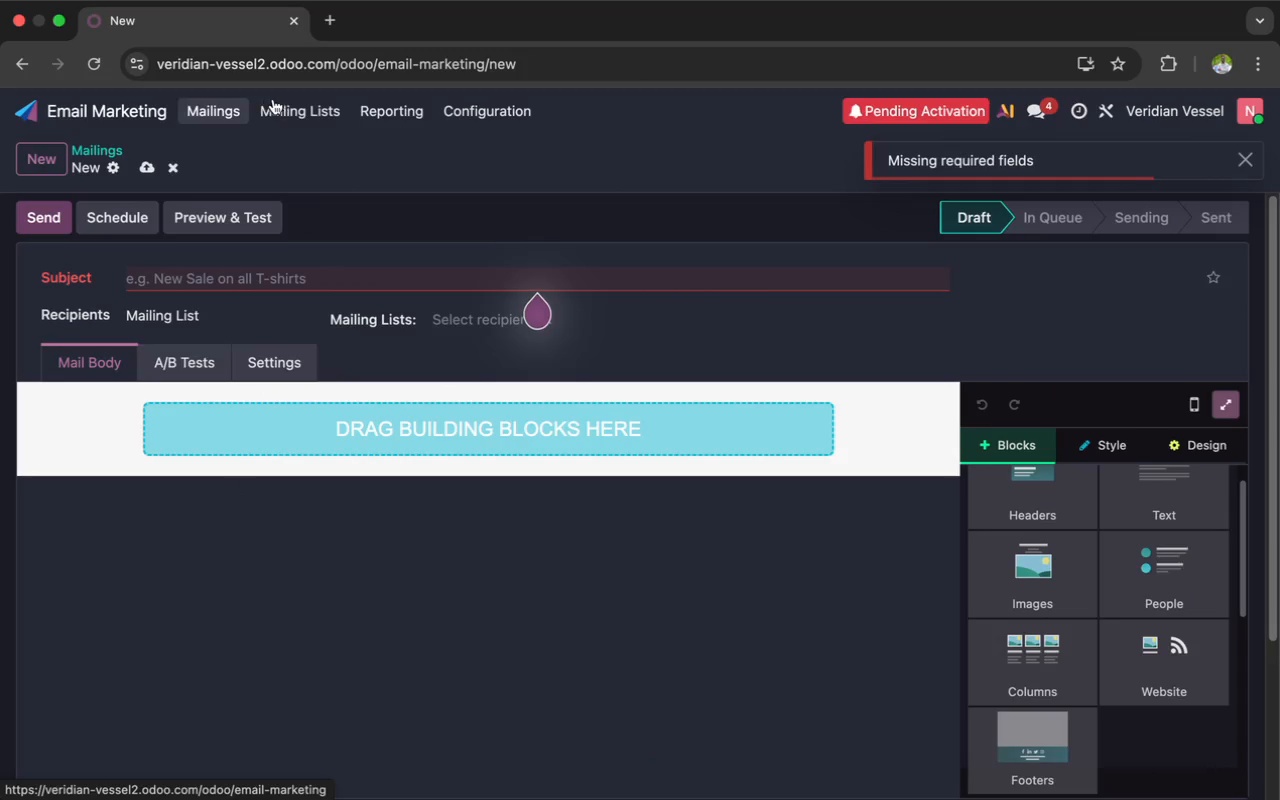 
left_click([291, 102])
 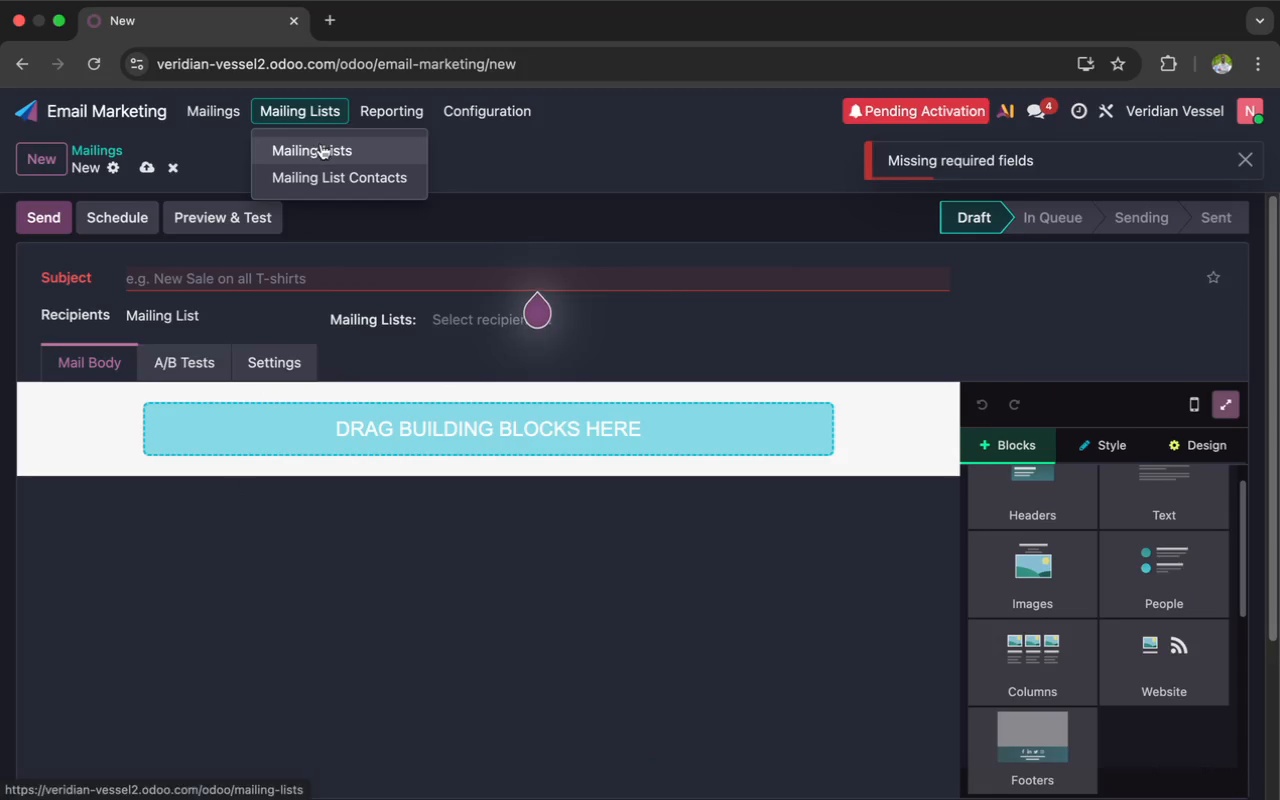 
left_click([321, 144])
 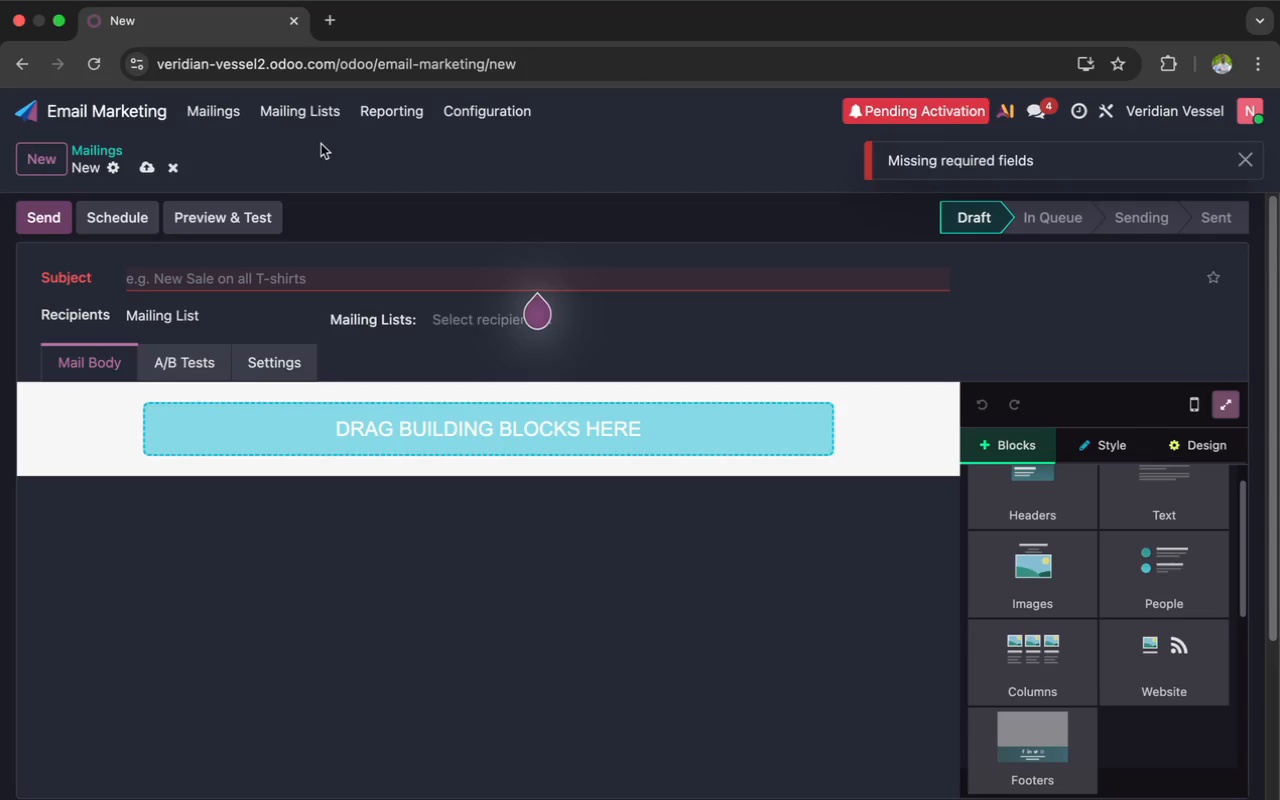 
wait(5.82)
 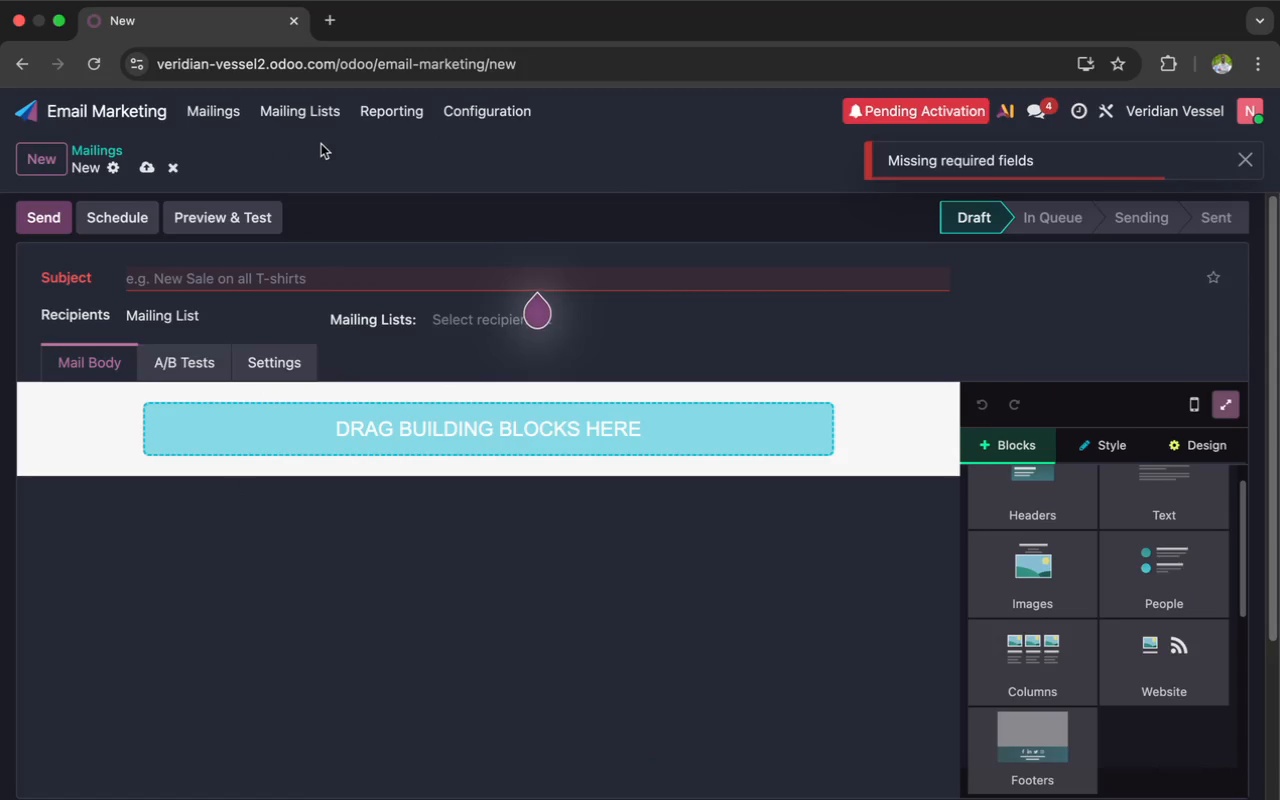 
scroll: coordinate [280, 302], scroll_direction: down, amount: 4.0
 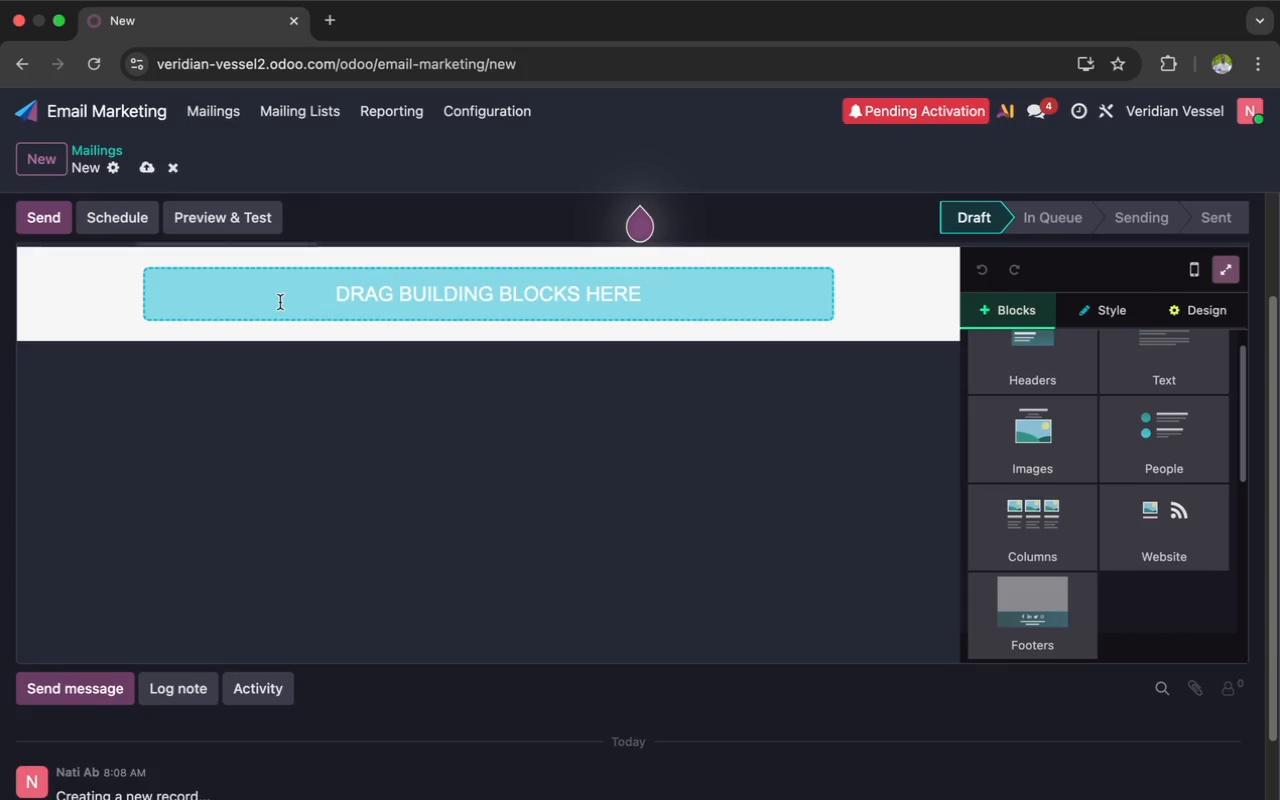 
scroll: coordinate [280, 302], scroll_direction: up, amount: 37.0
 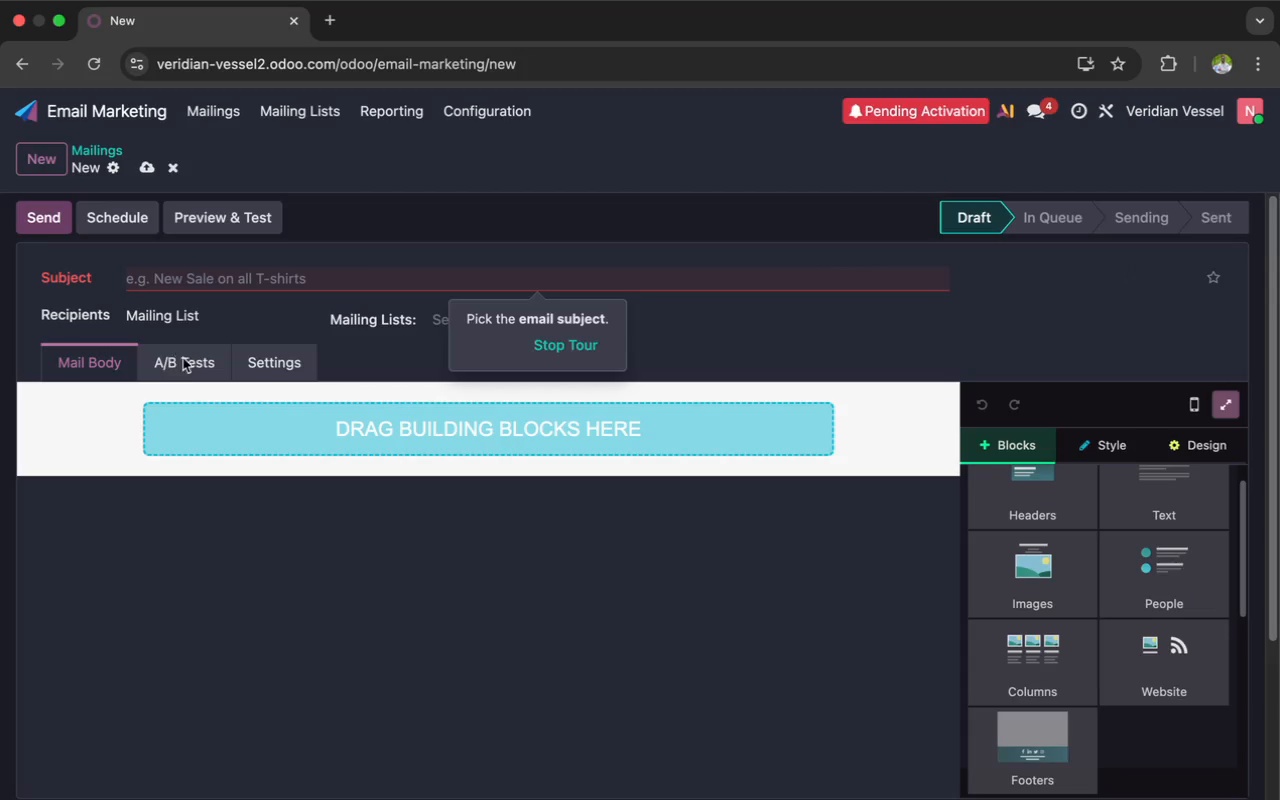 
wait(13.92)
 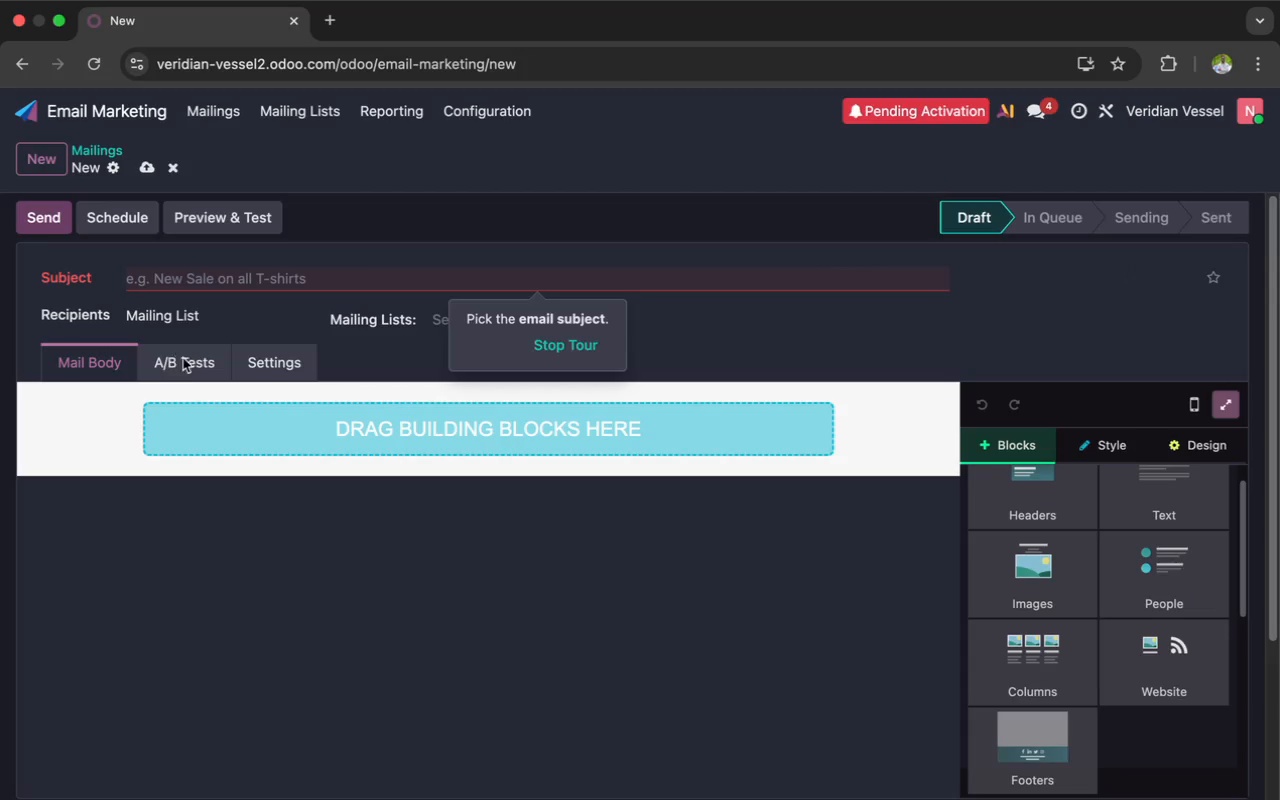 
left_click([34, 170])
 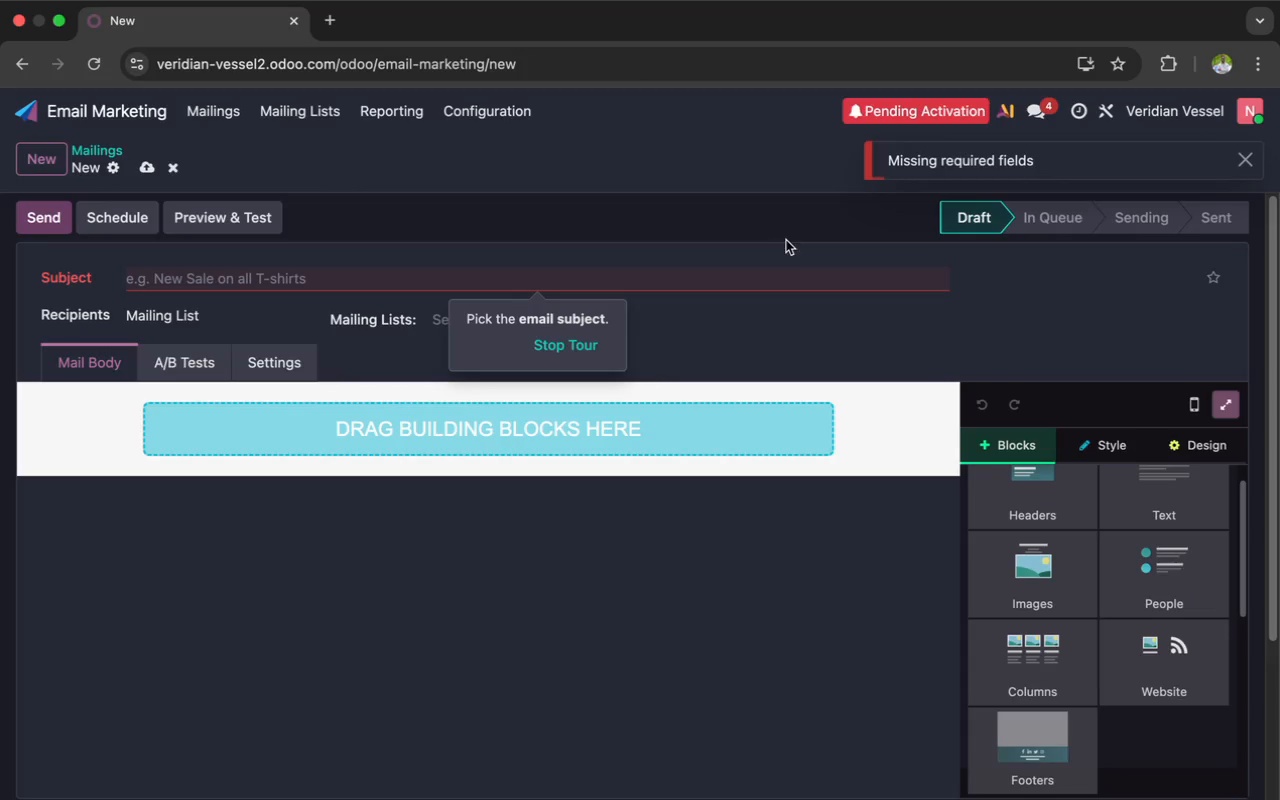 
wait(5.59)
 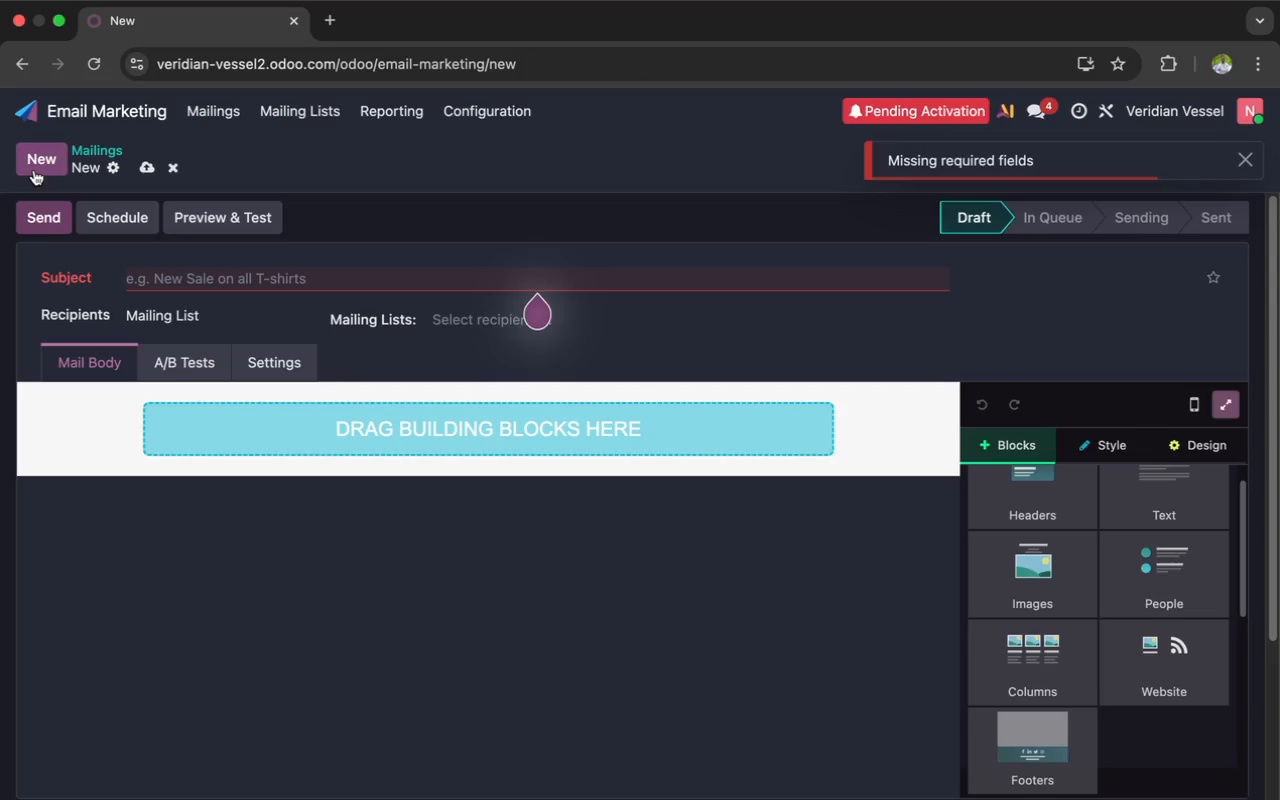 
left_click([603, 279])
 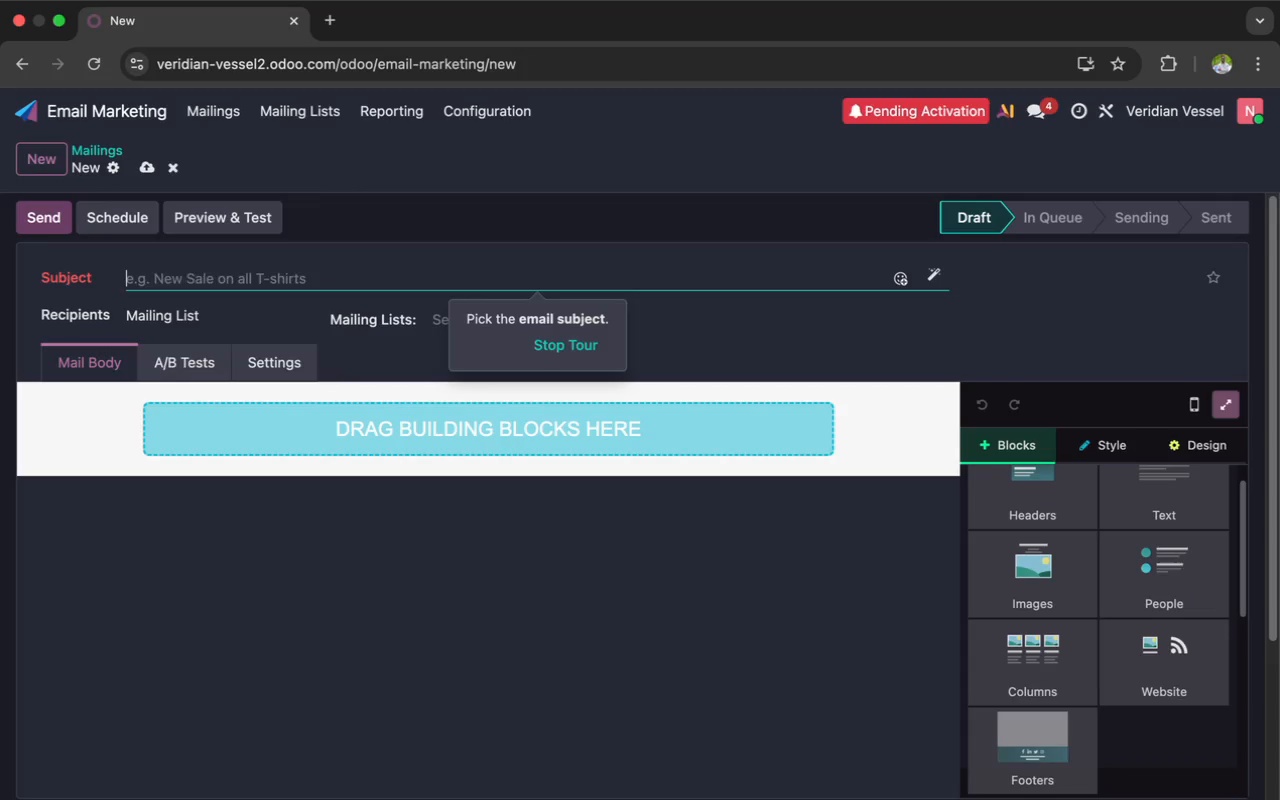 
type(bbbb)
 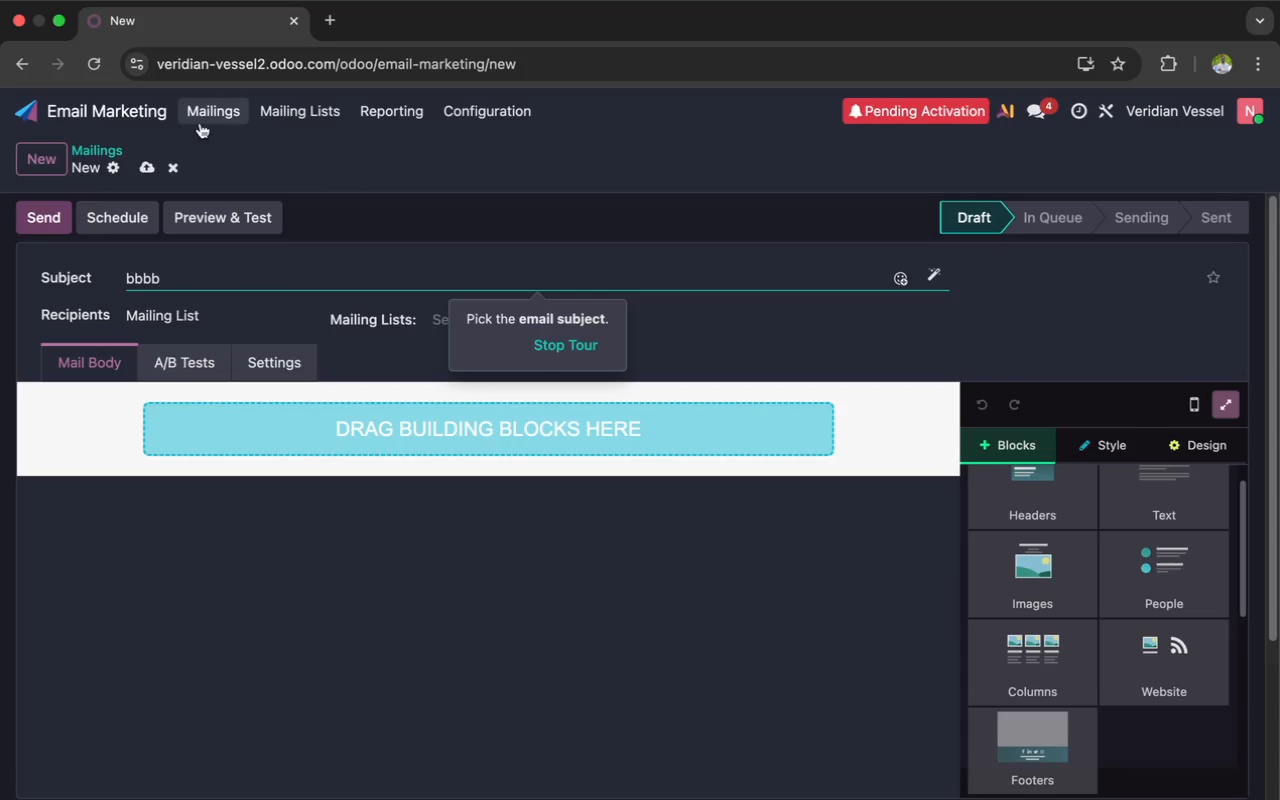 
left_click([207, 115])
 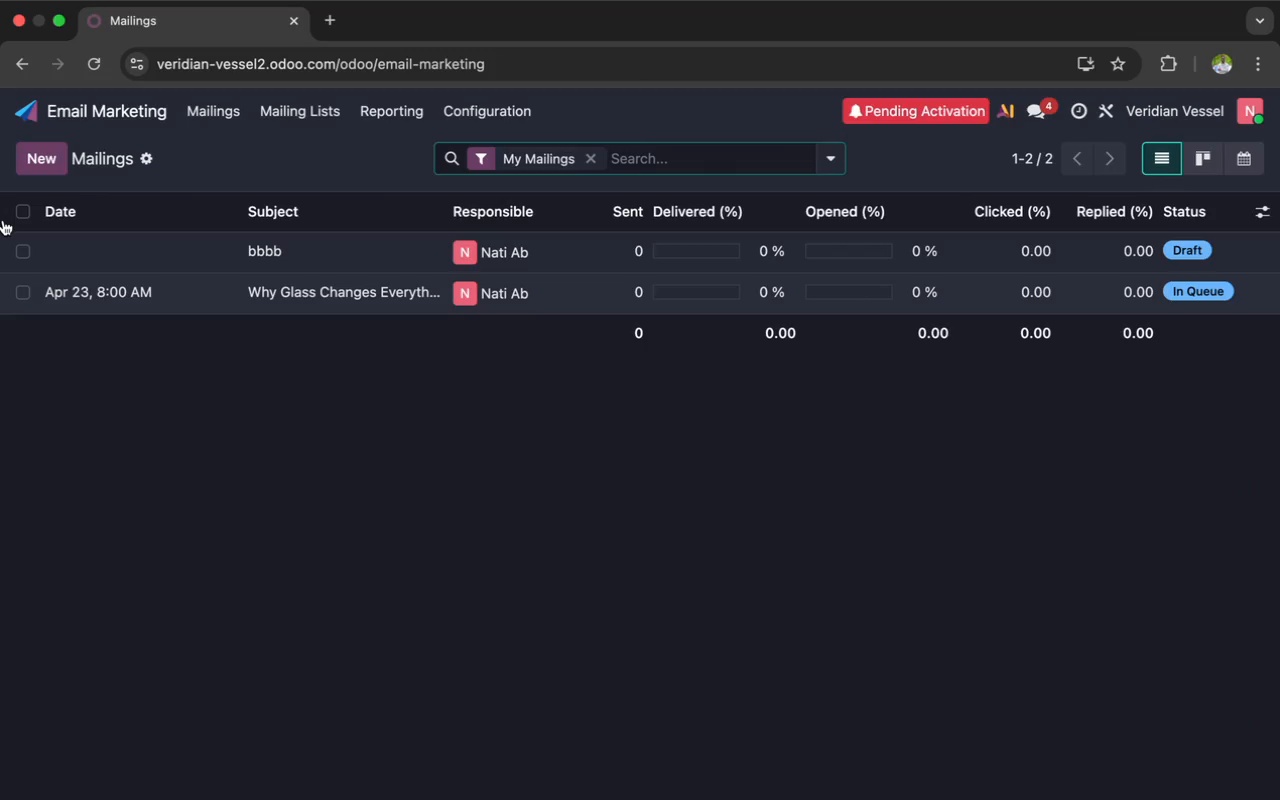 
wait(14.9)
 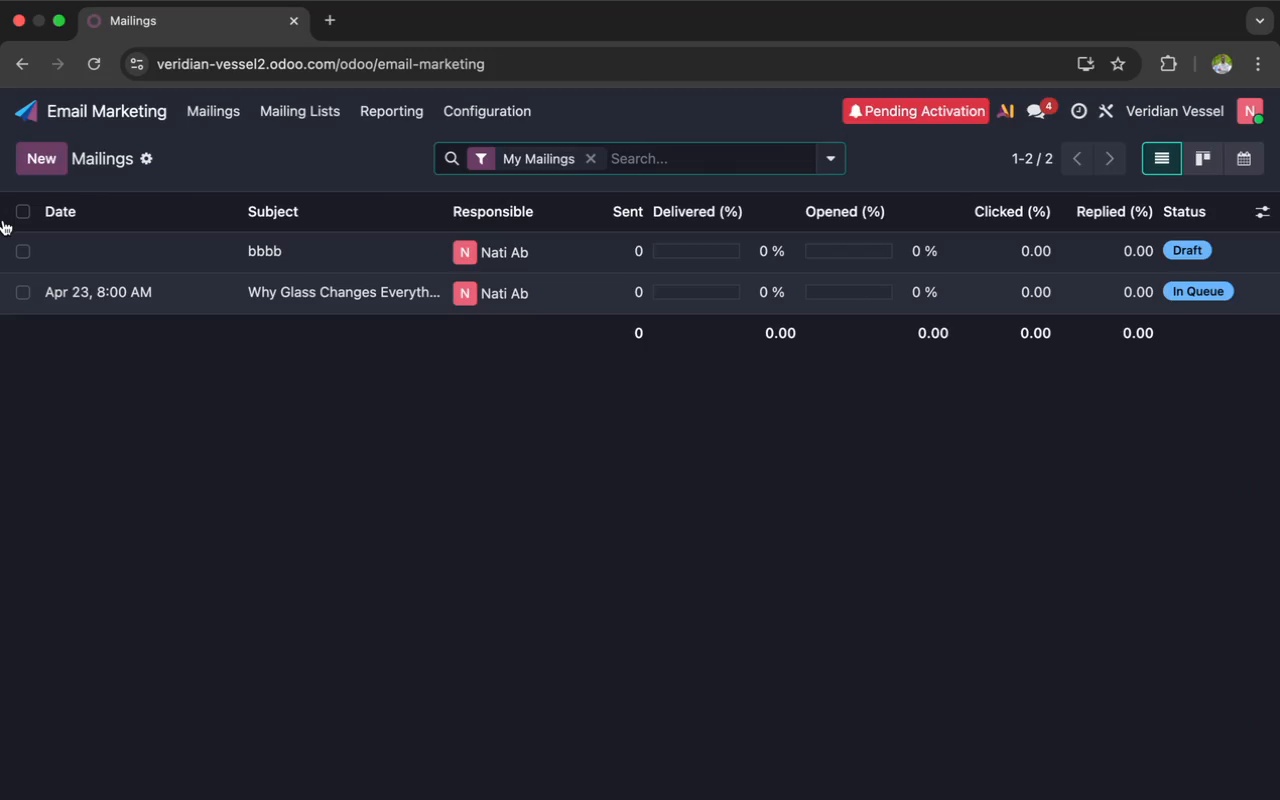 
left_click([15, 247])
 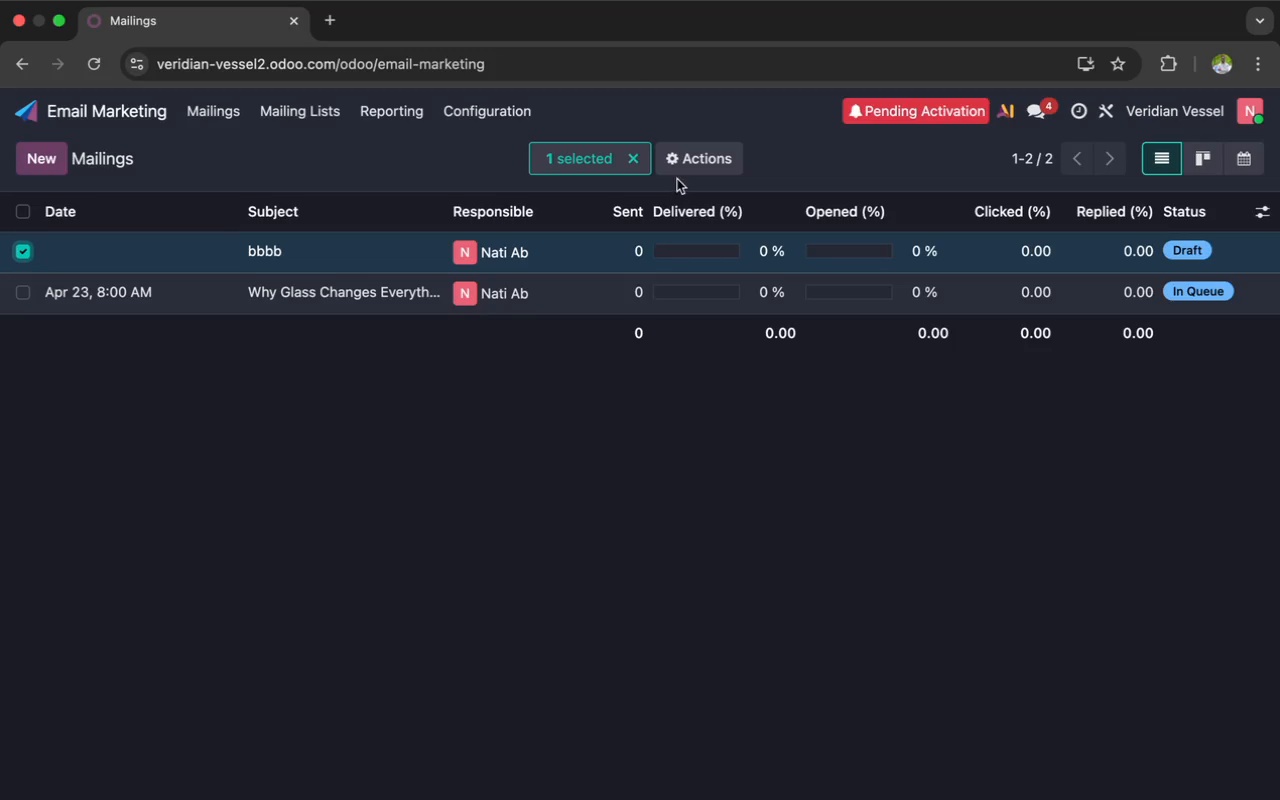 
left_click([687, 163])
 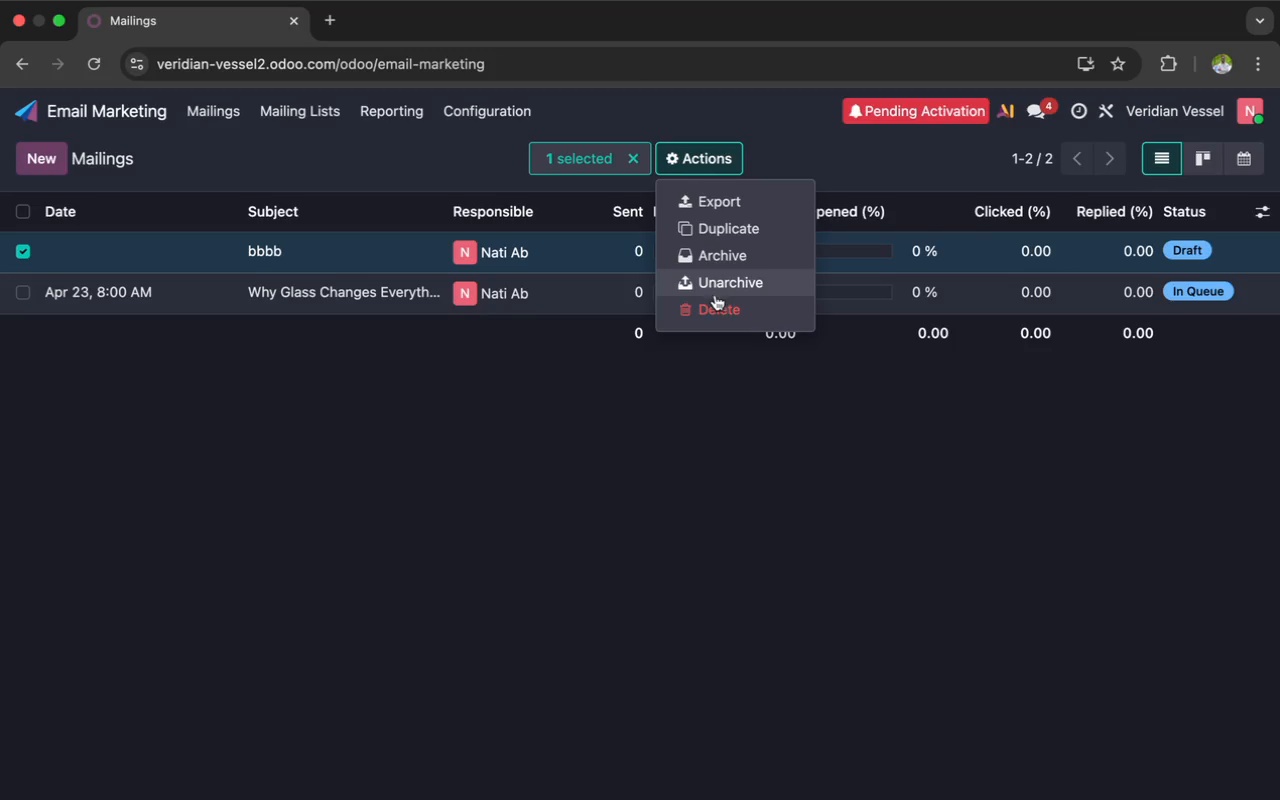 
left_click([715, 300])
 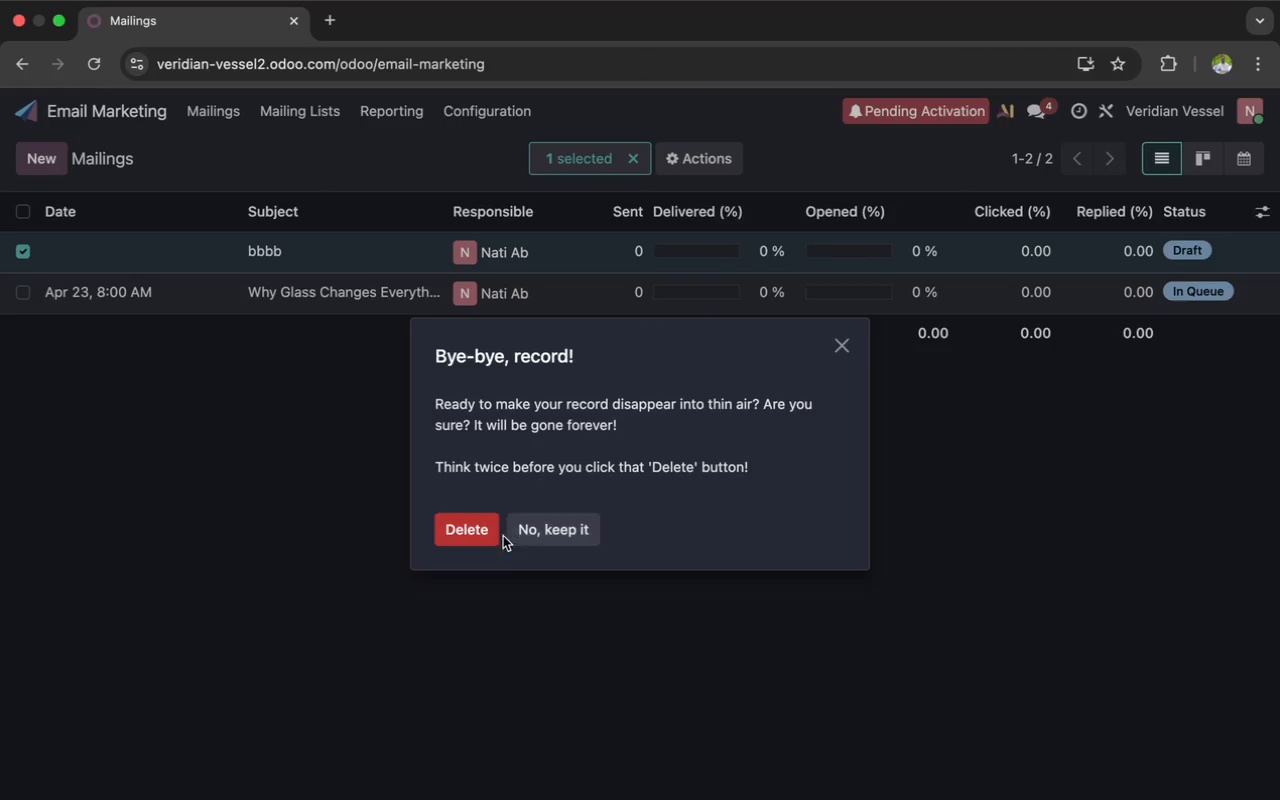 
left_click([481, 526])
 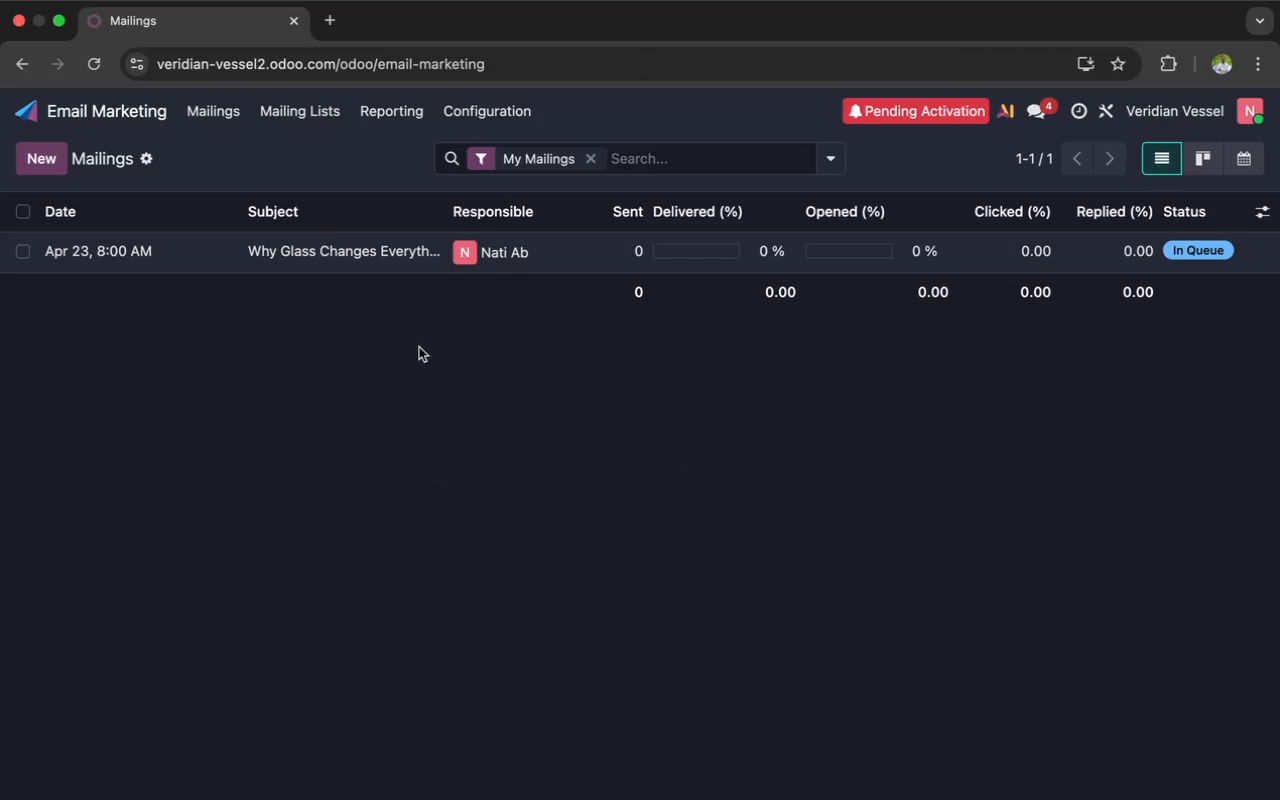 
scroll: coordinate [417, 323], scroll_direction: down, amount: 4.0
 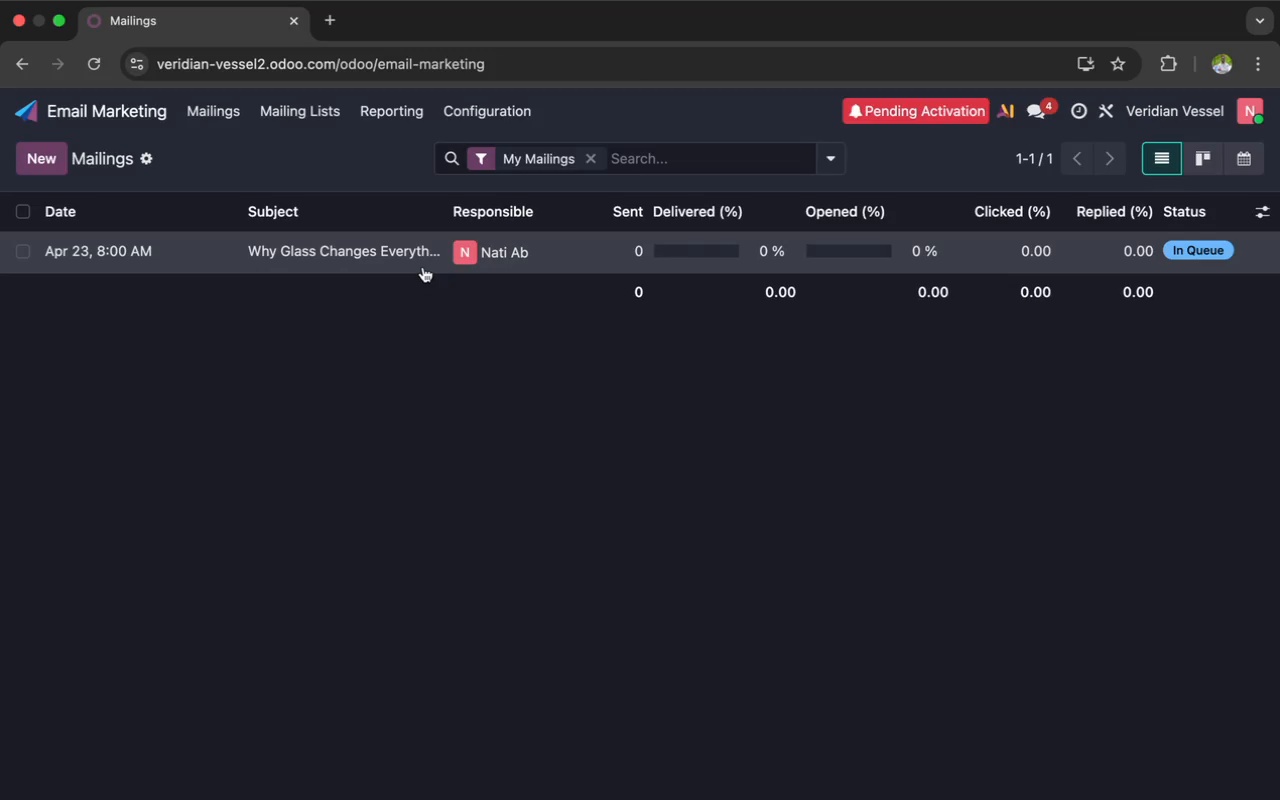 
double_click([423, 267])
 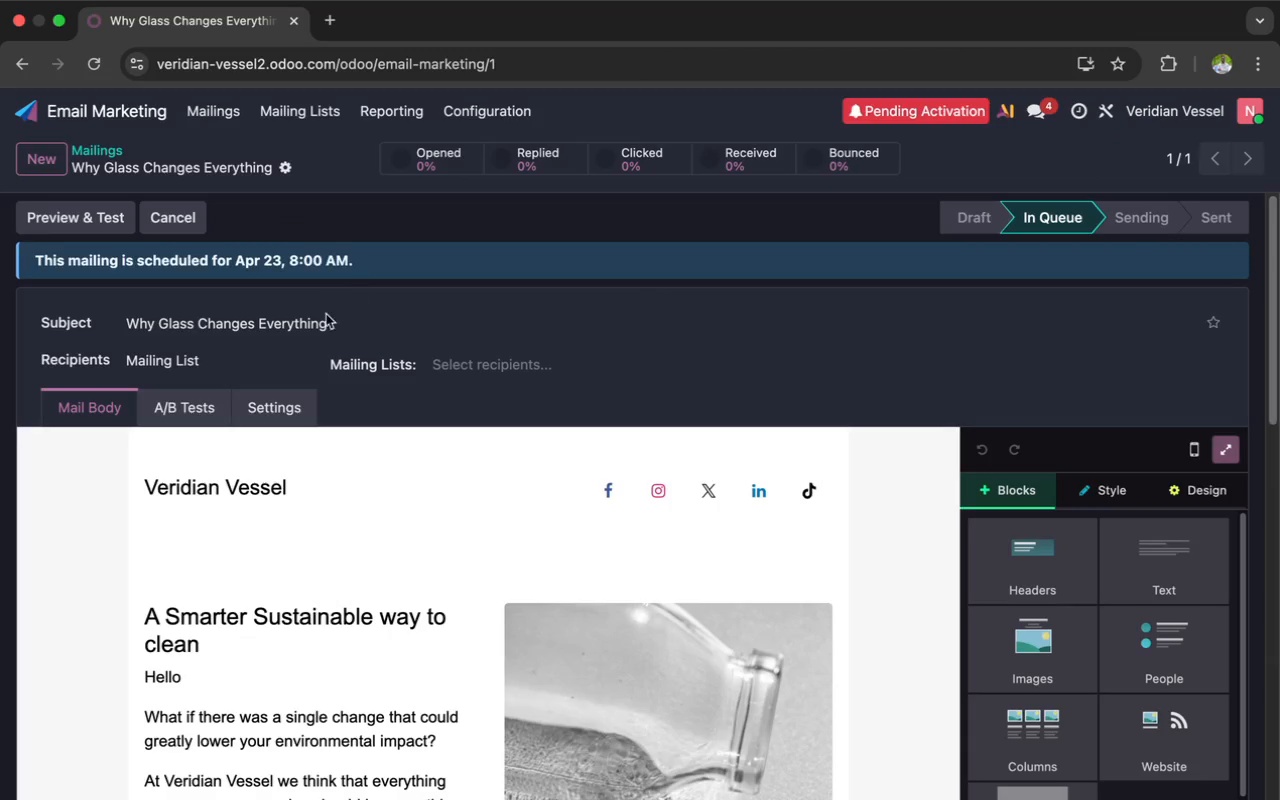 
scroll: coordinate [325, 317], scroll_direction: up, amount: 13.0
 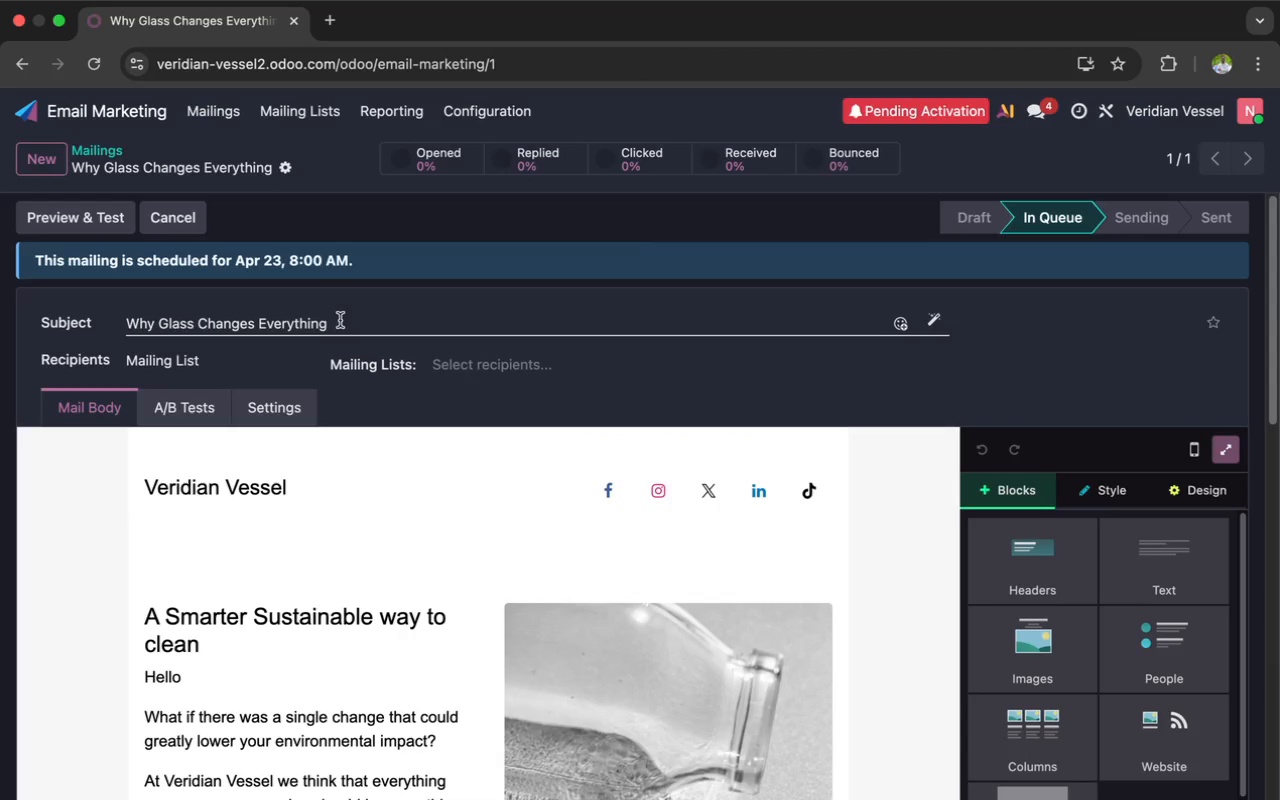 
left_click([340, 320])
 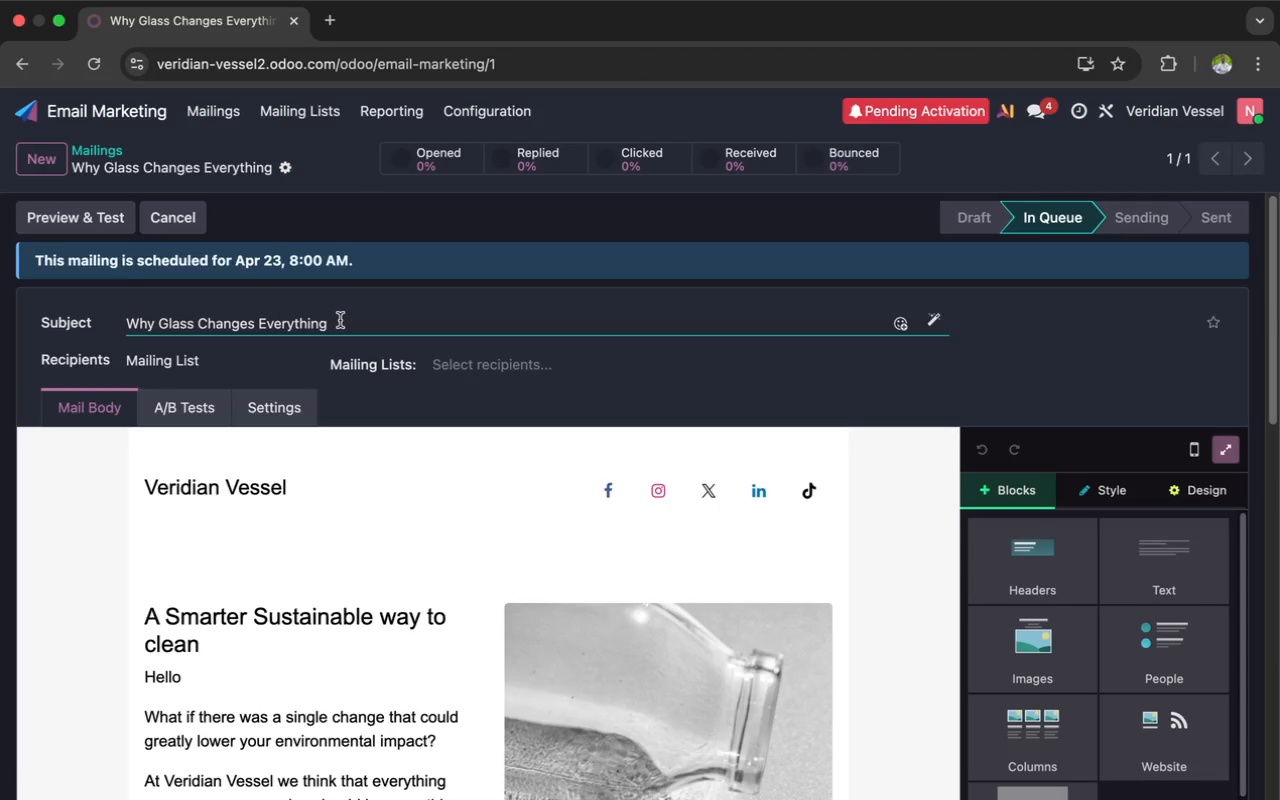 
wait(20.42)
 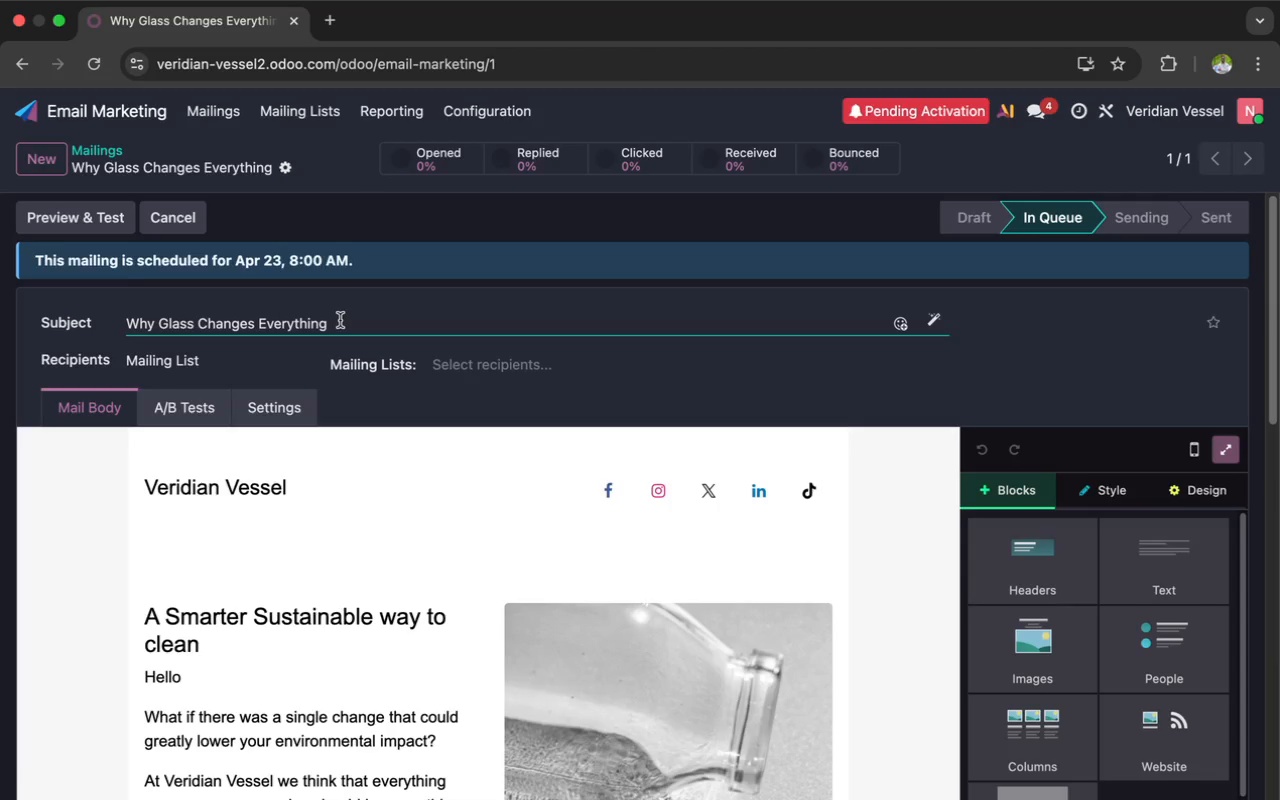 
left_click([508, 367])
 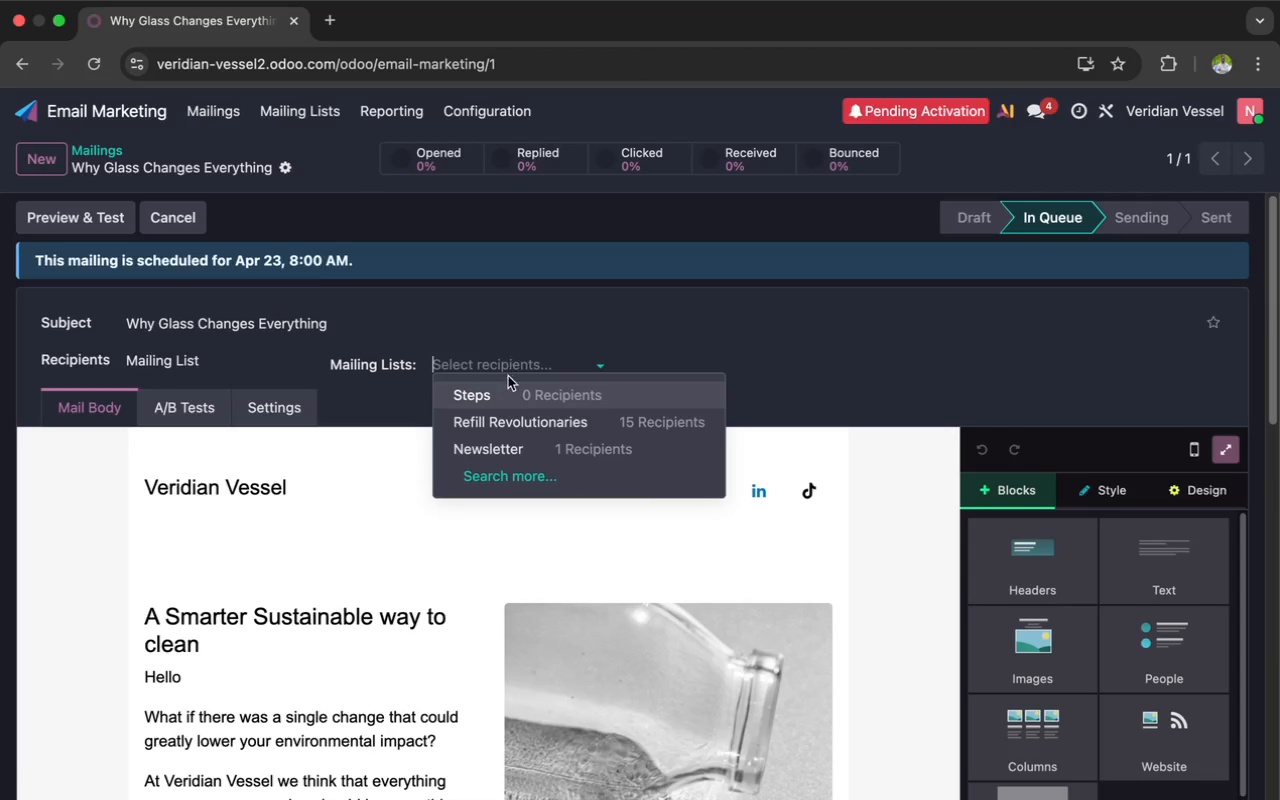 
left_click([504, 416])
 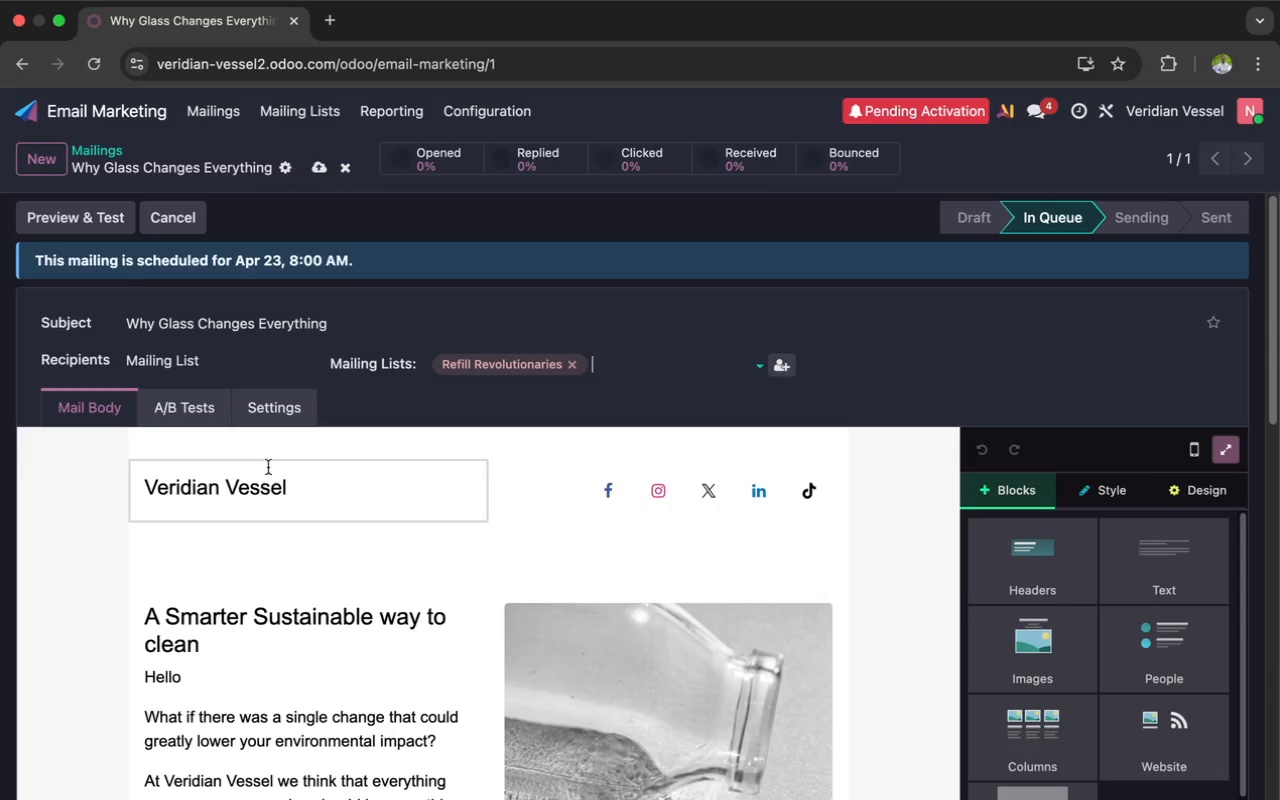 
wait(5.84)
 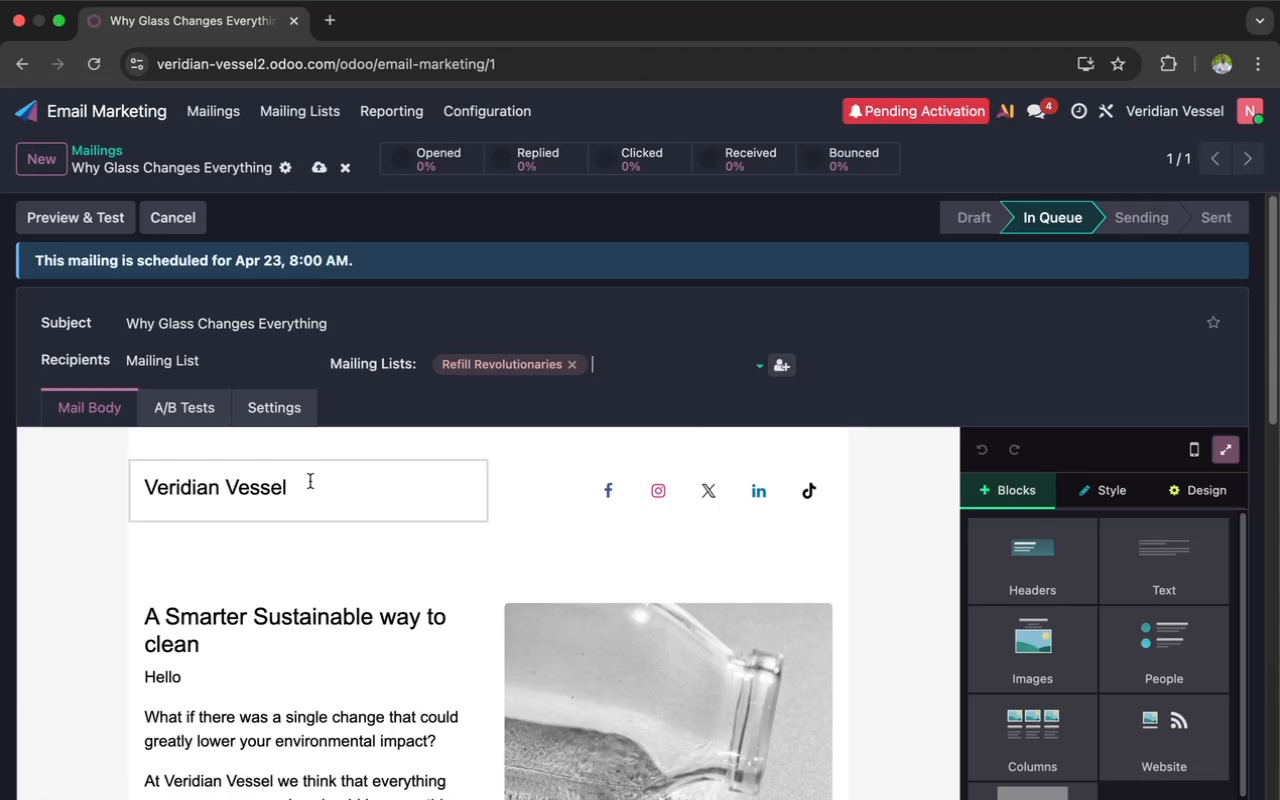 
left_click([331, 321])
 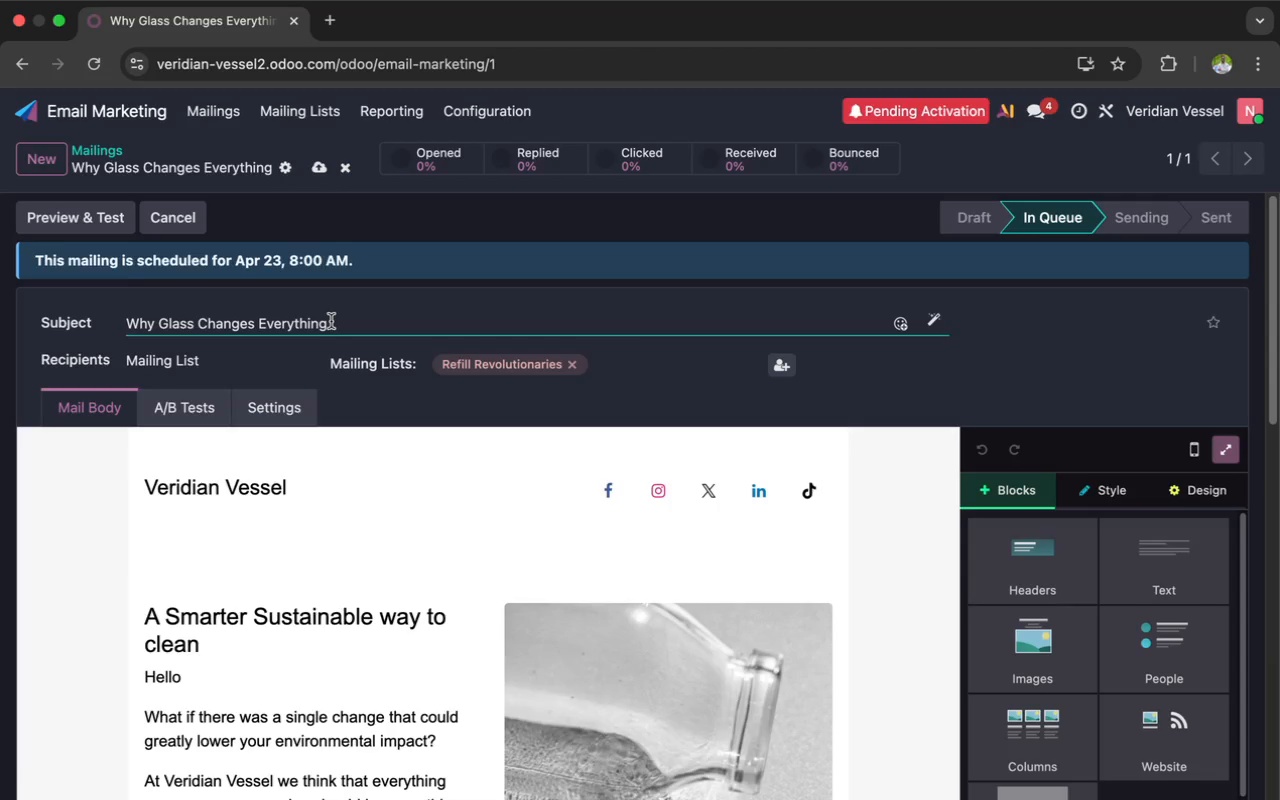 
wait(5.86)
 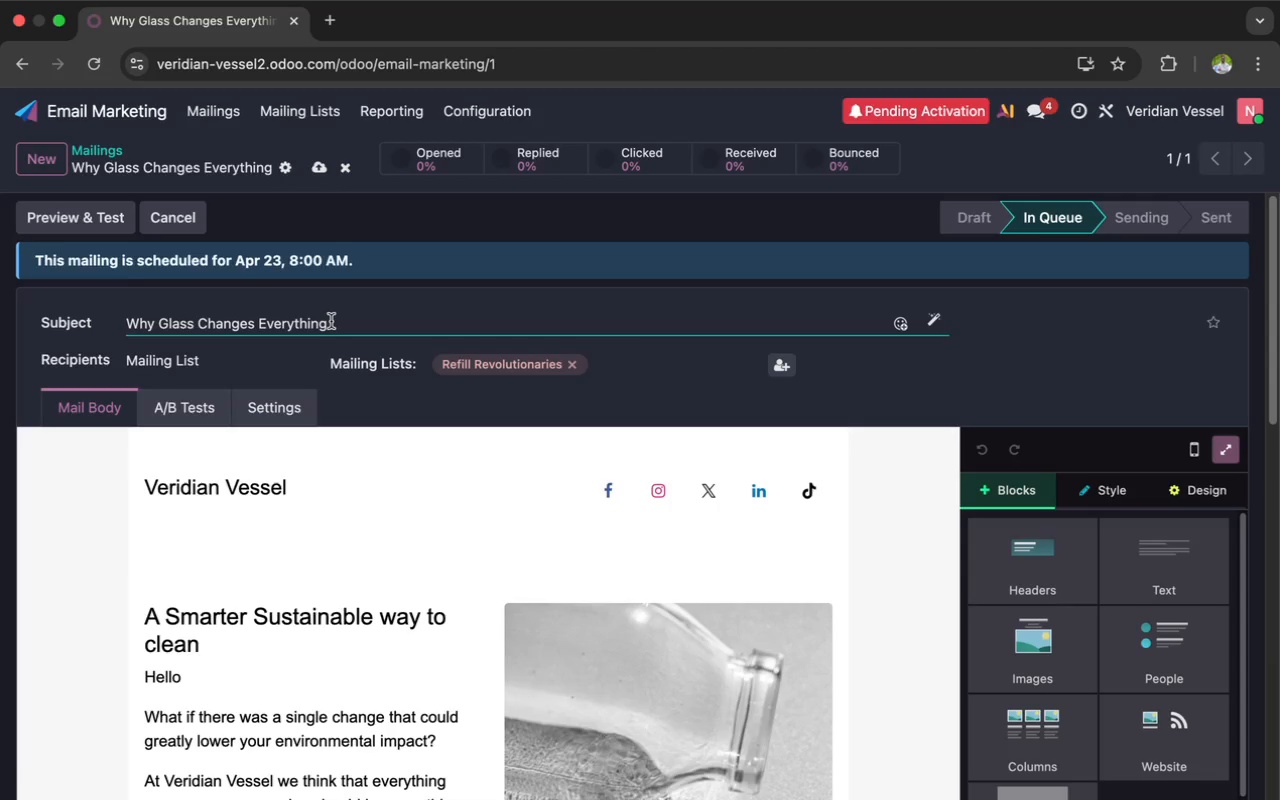 
key(Backspace)
 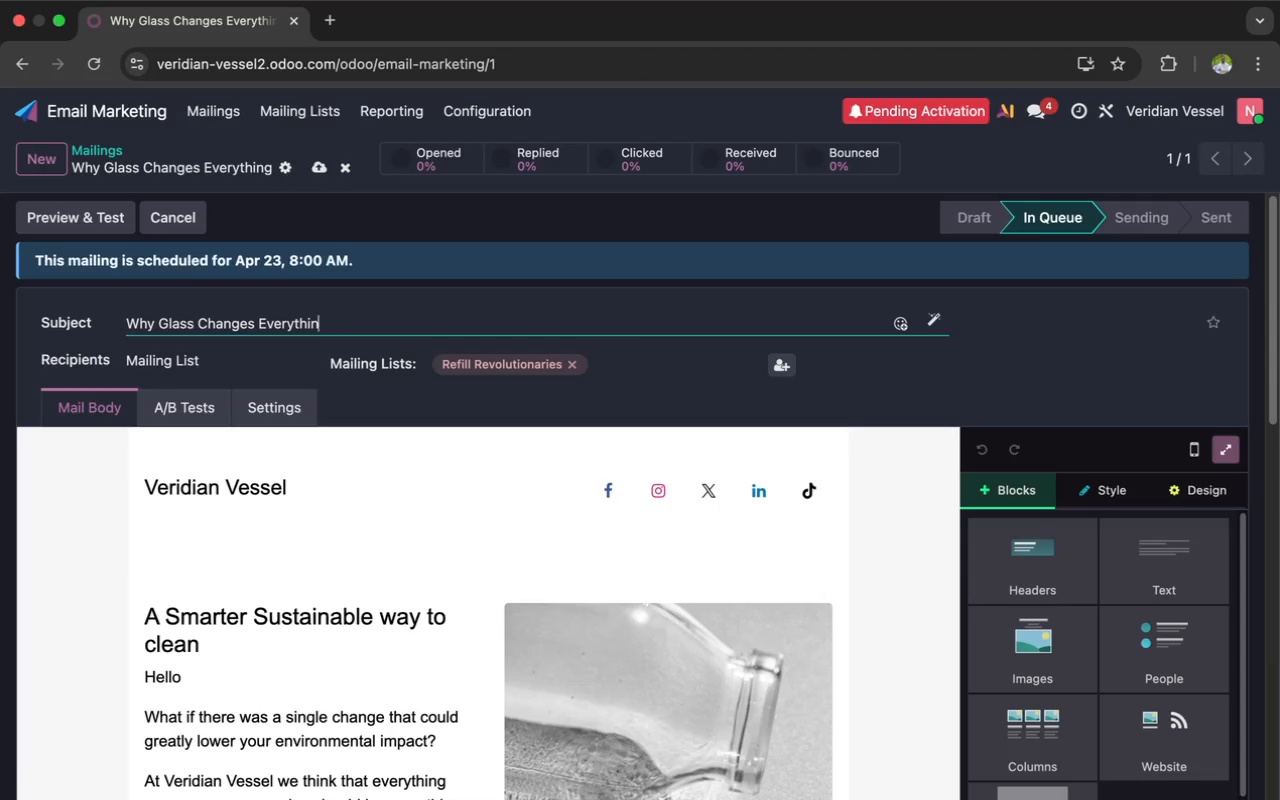 
key(Backspace)
 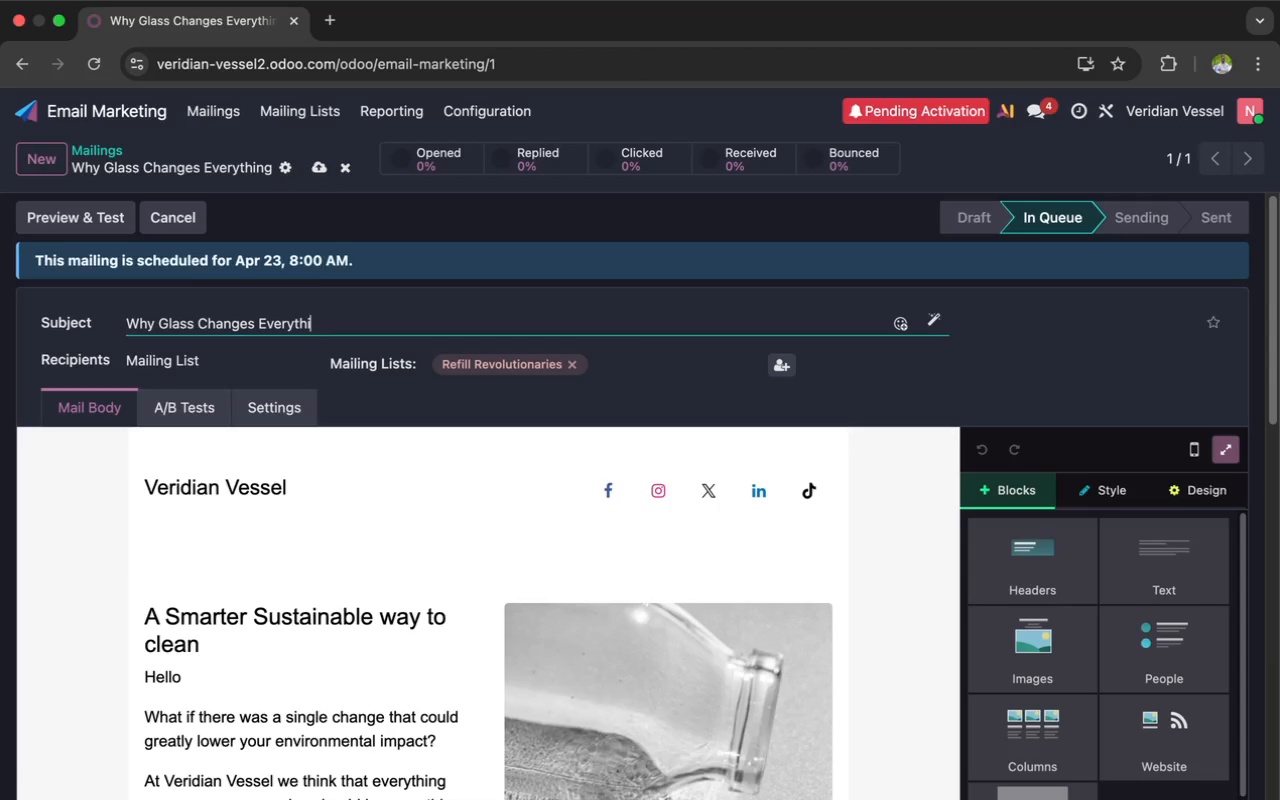 
key(Backspace)
 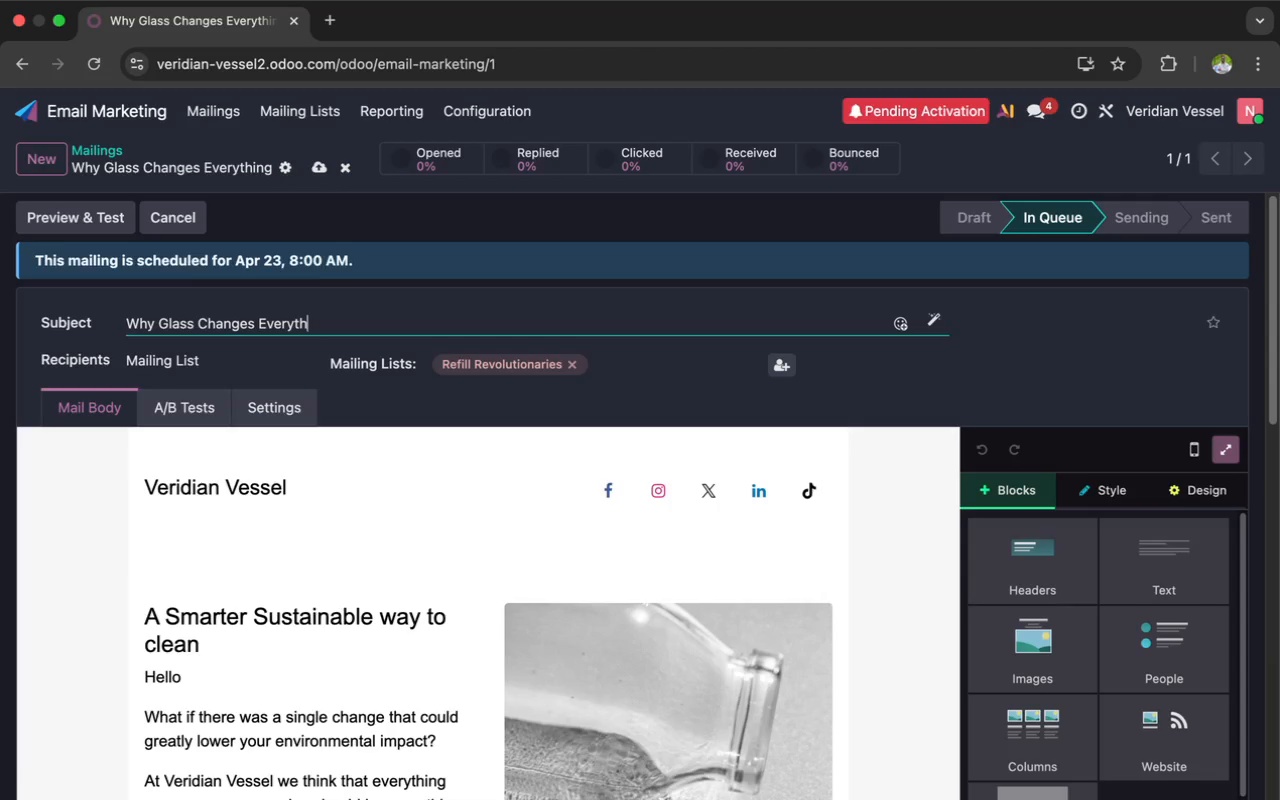 
key(Backspace)
 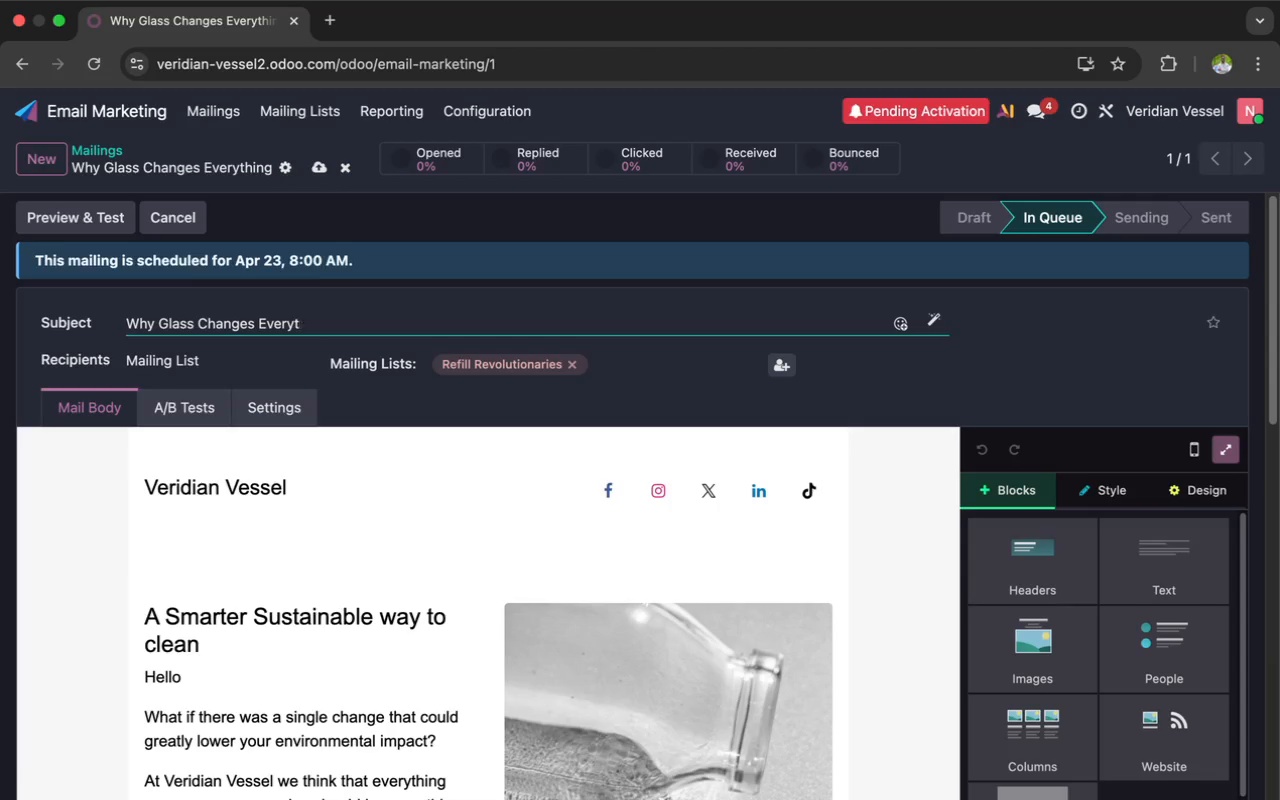 
key(Backspace)
 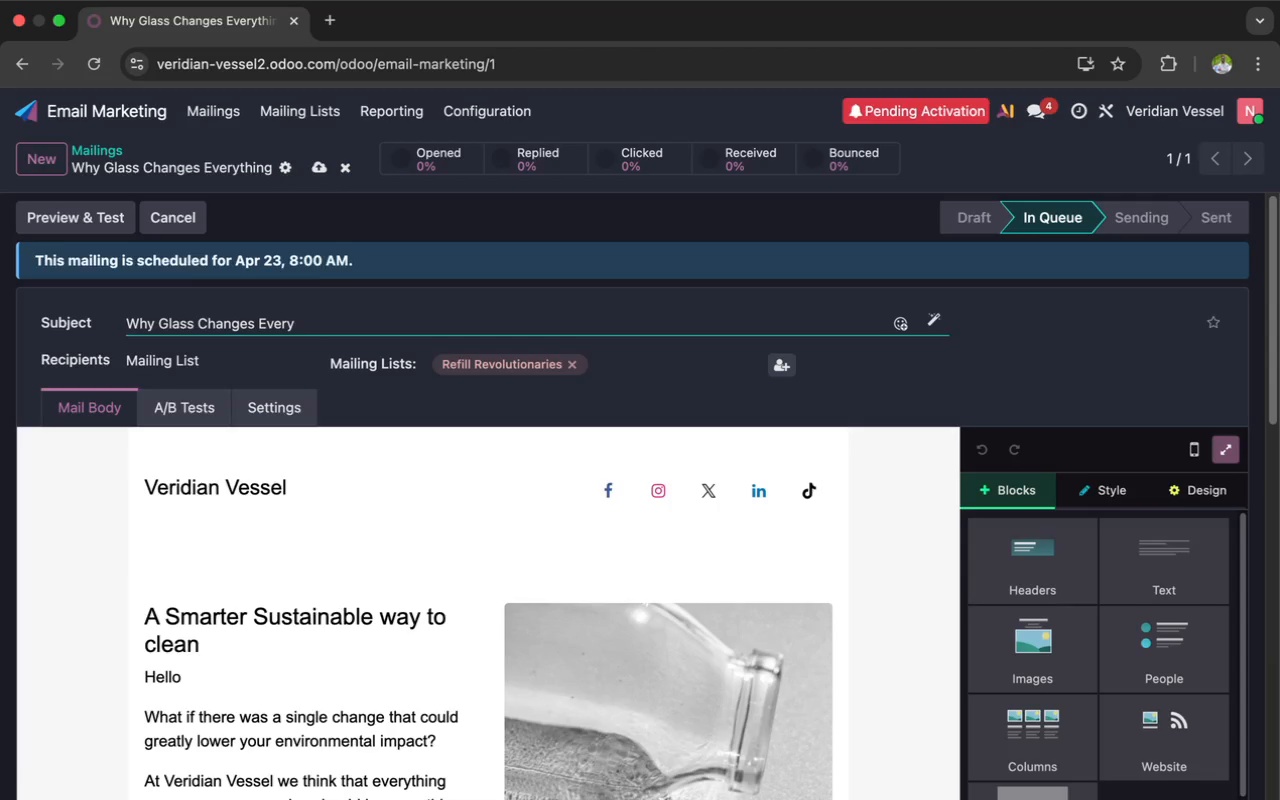 
key(Backspace)
 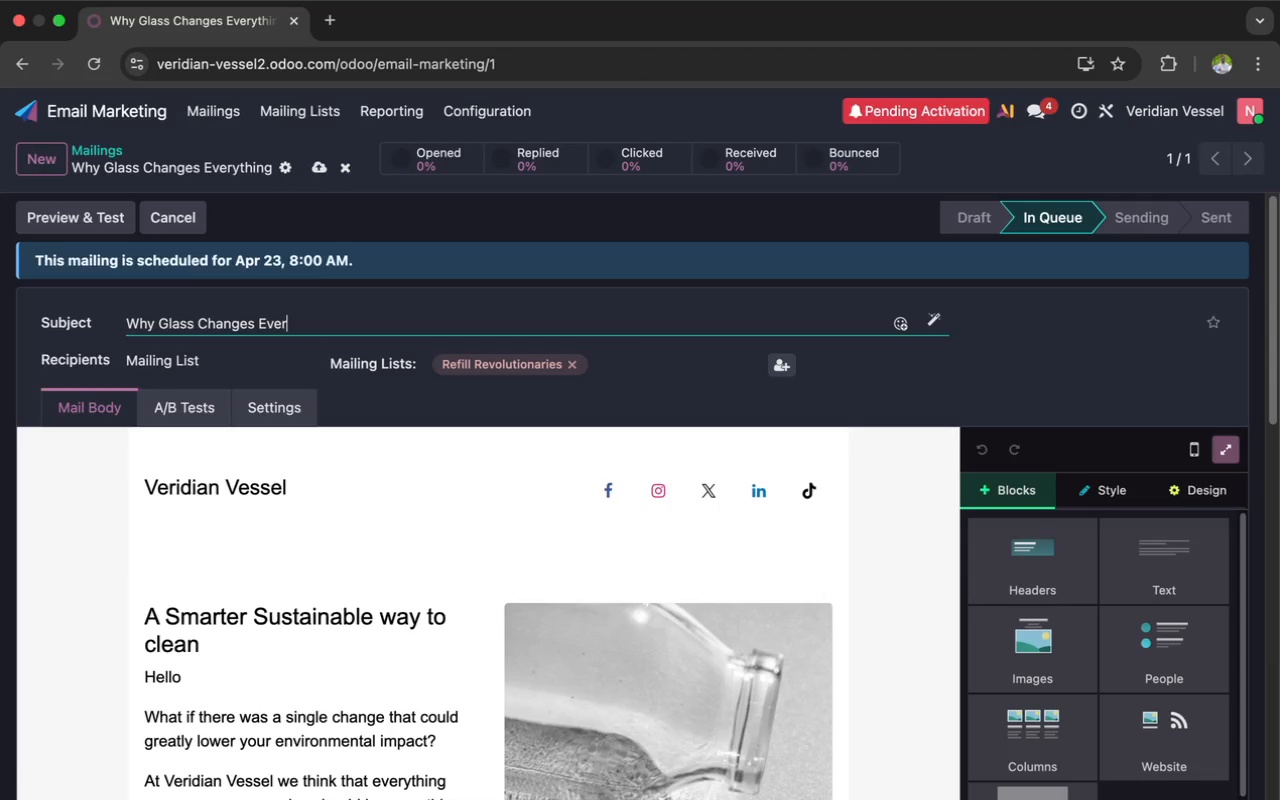 
key(Backspace)
 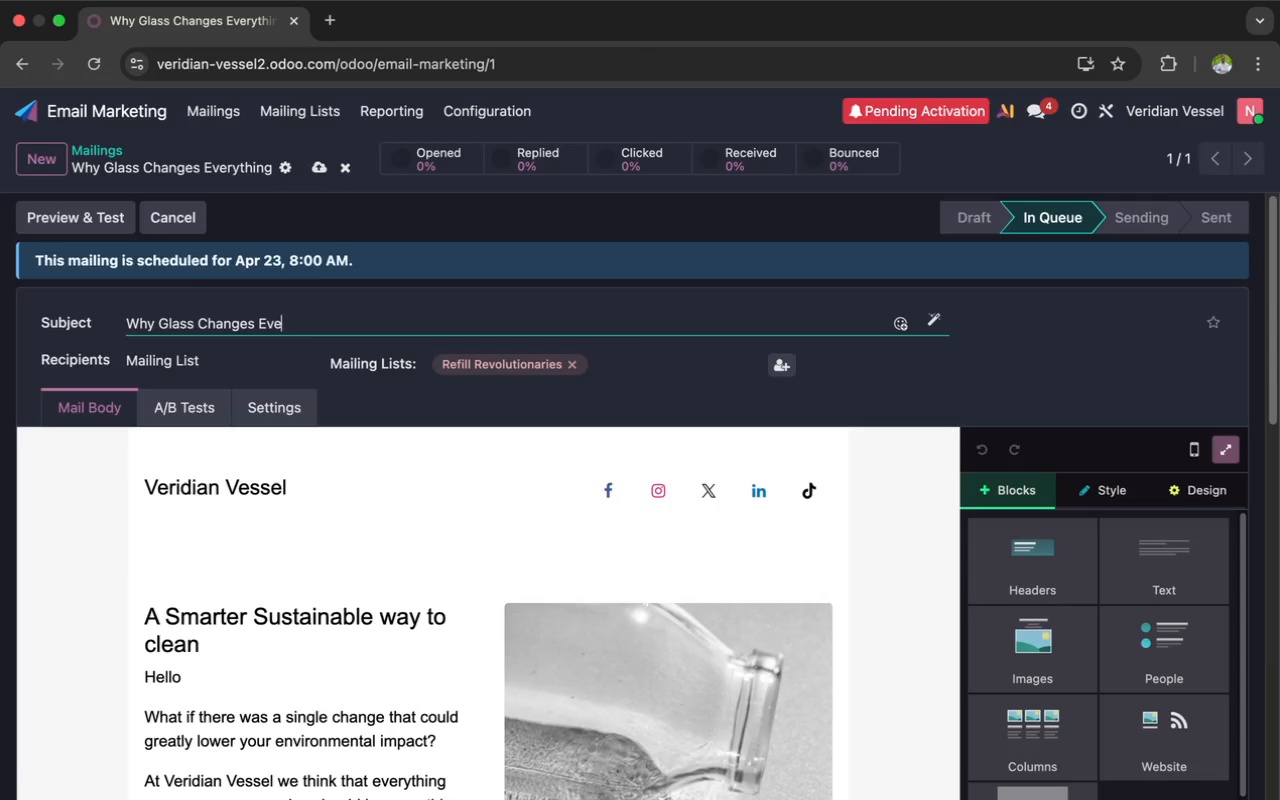 
key(Backspace)
 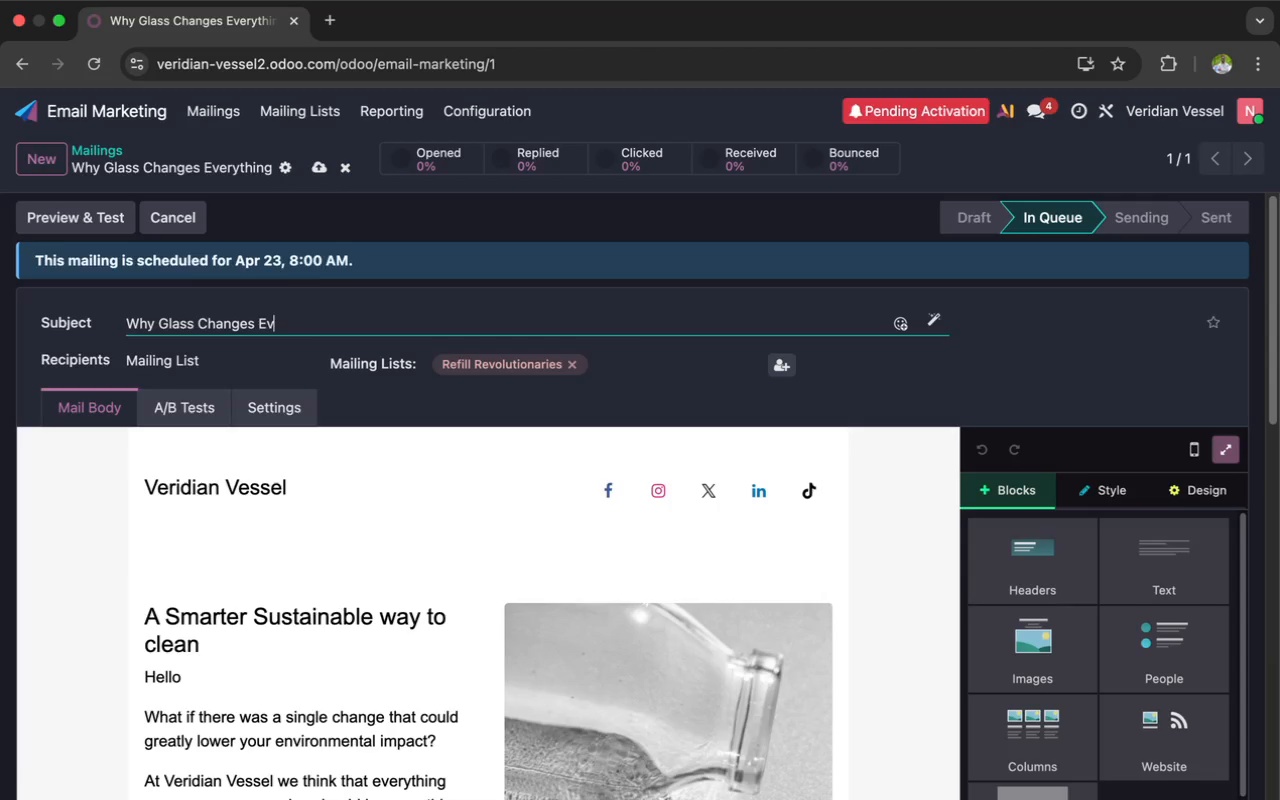 
key(Backspace)
 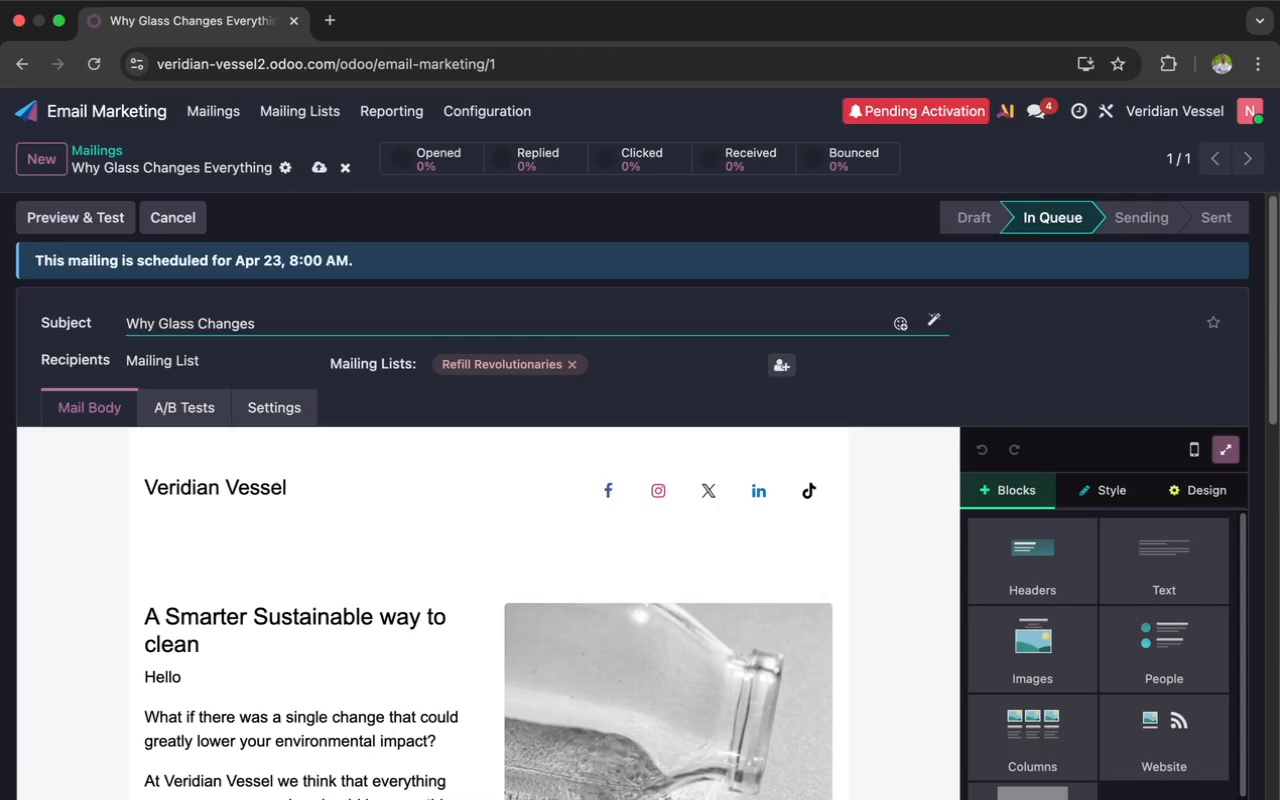 
key(Backspace)
 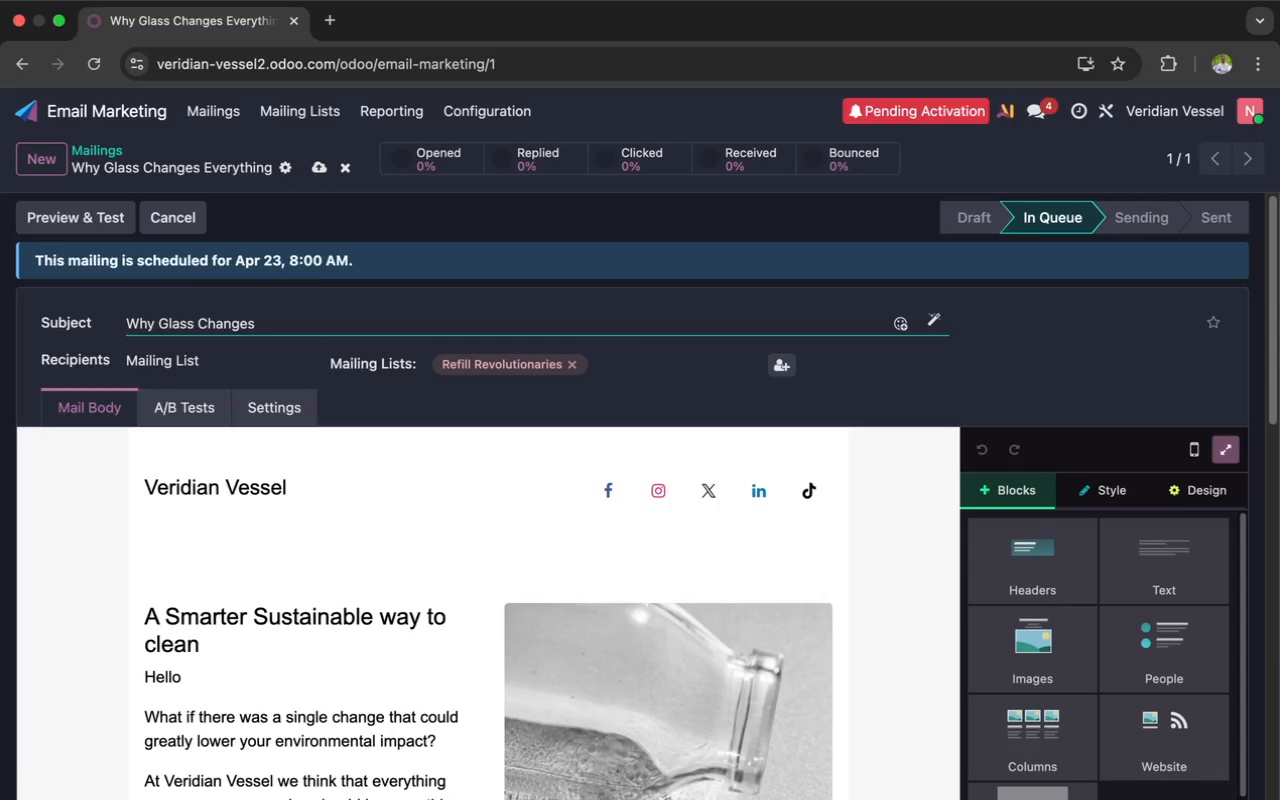 
hold_key(key=Backspace, duration=0.65)
 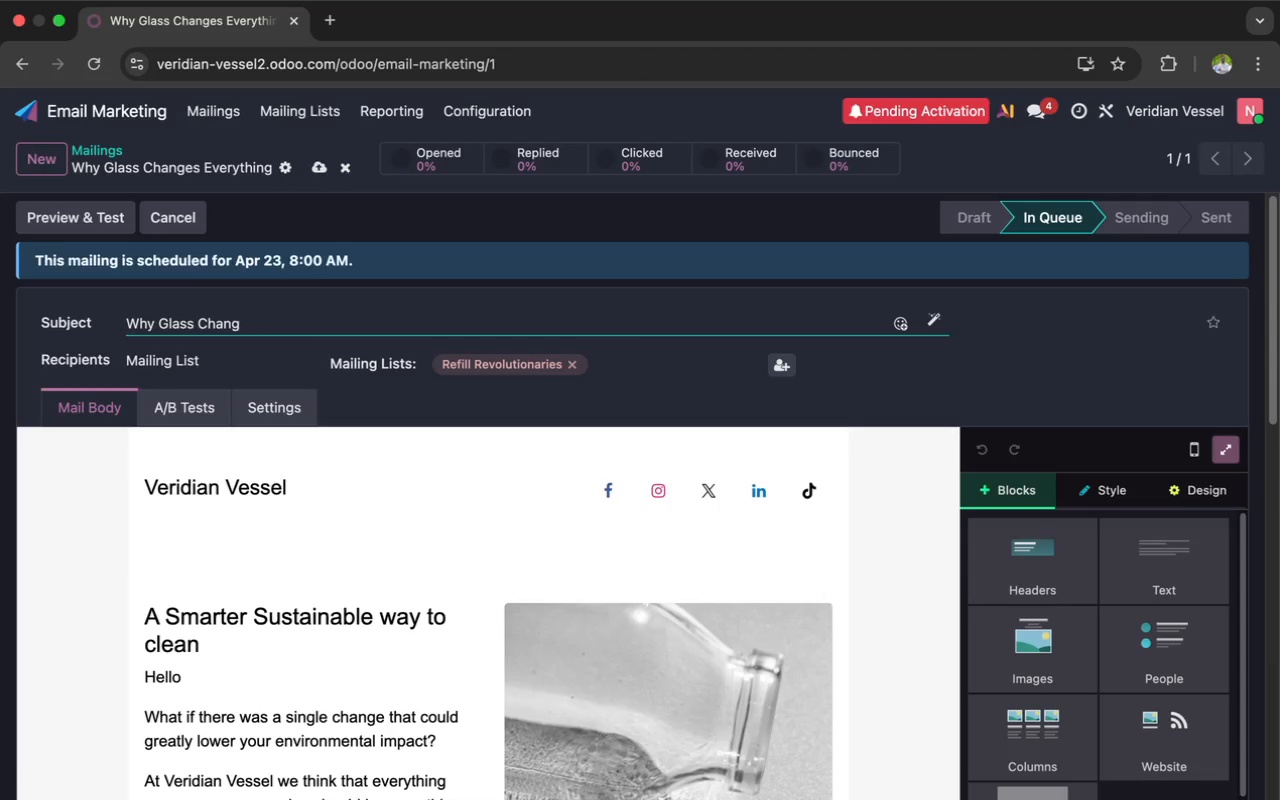 
key(Backspace)
 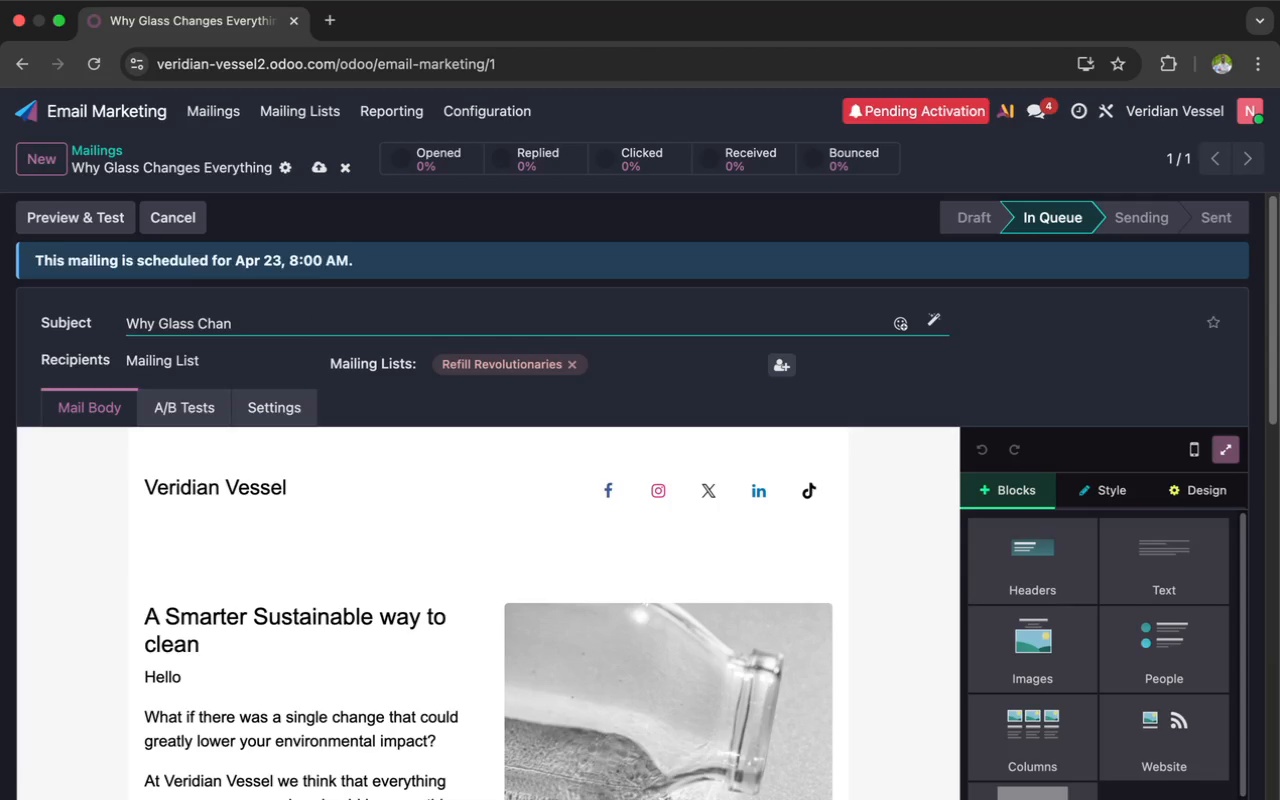 
key(Backspace)